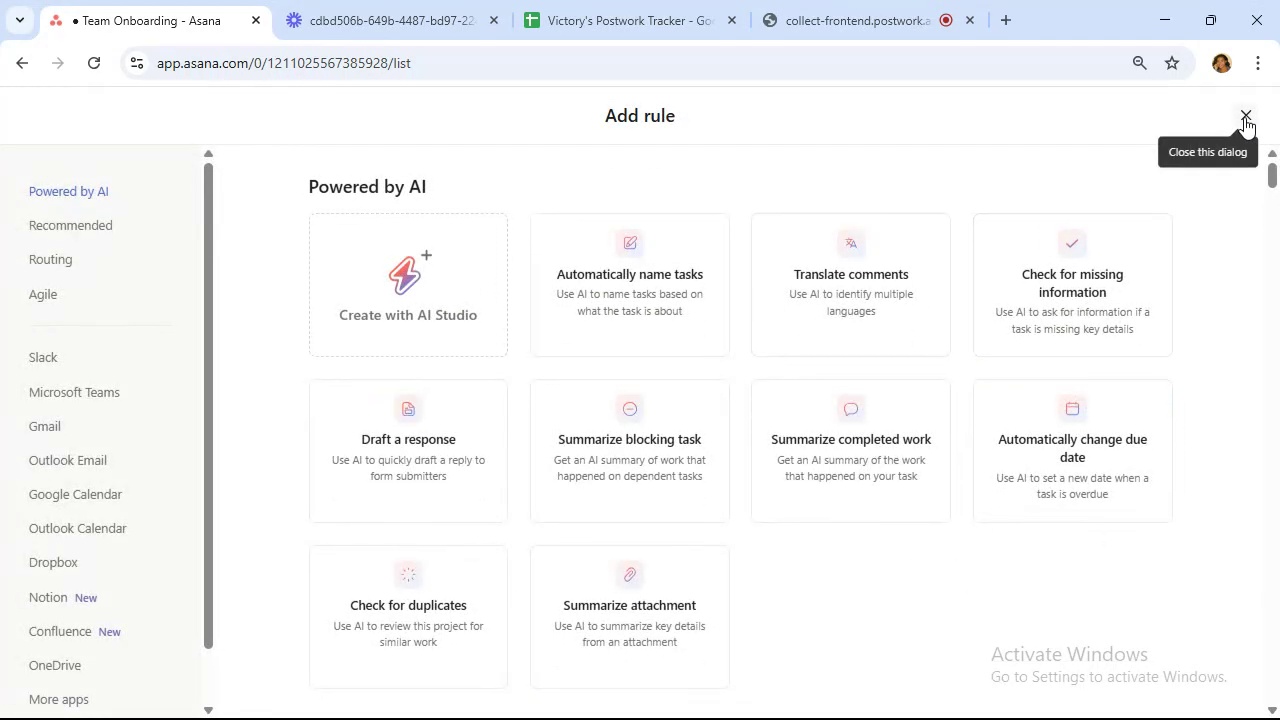 
left_click([1244, 117])
 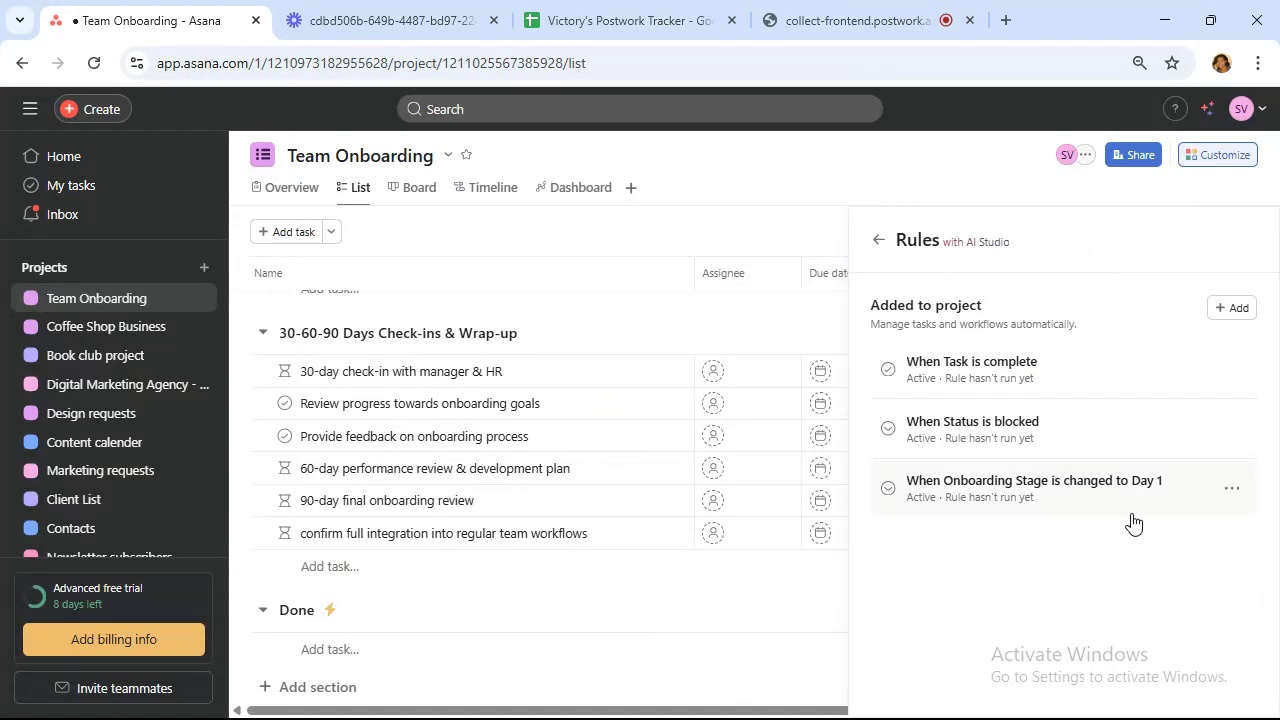 
mouse_move([1067, 402])
 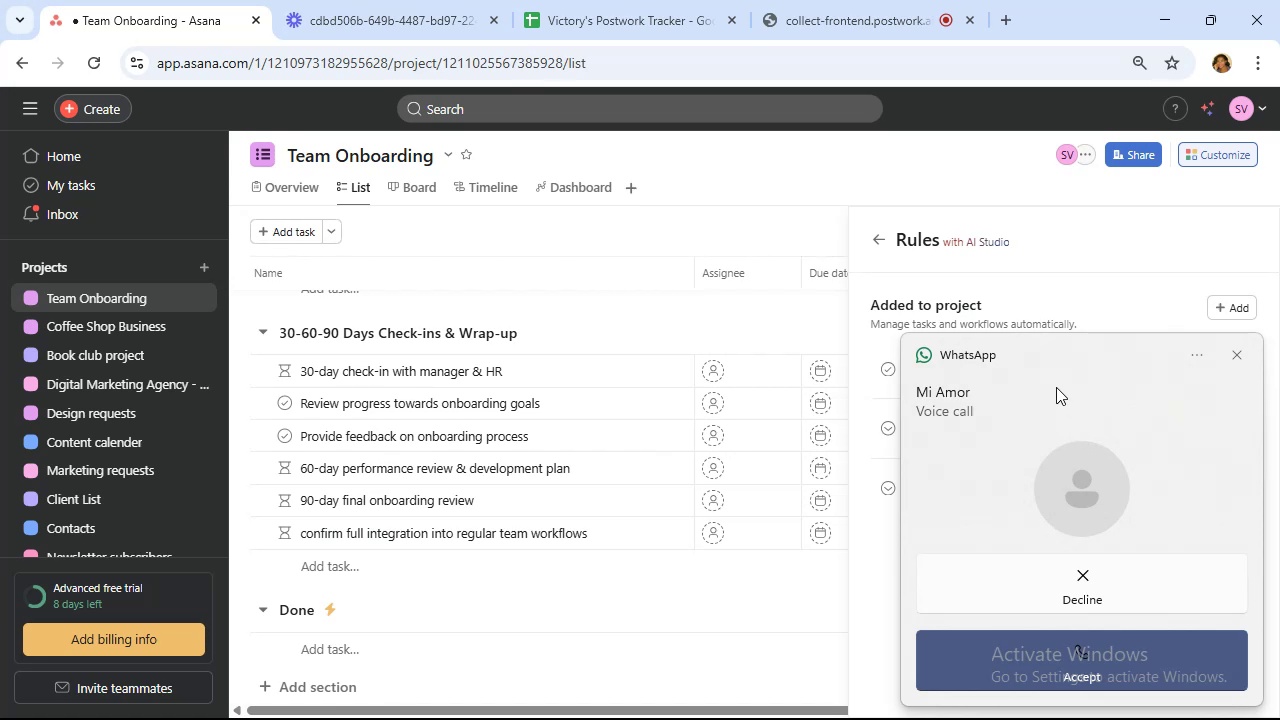 
mouse_move([1046, 385])
 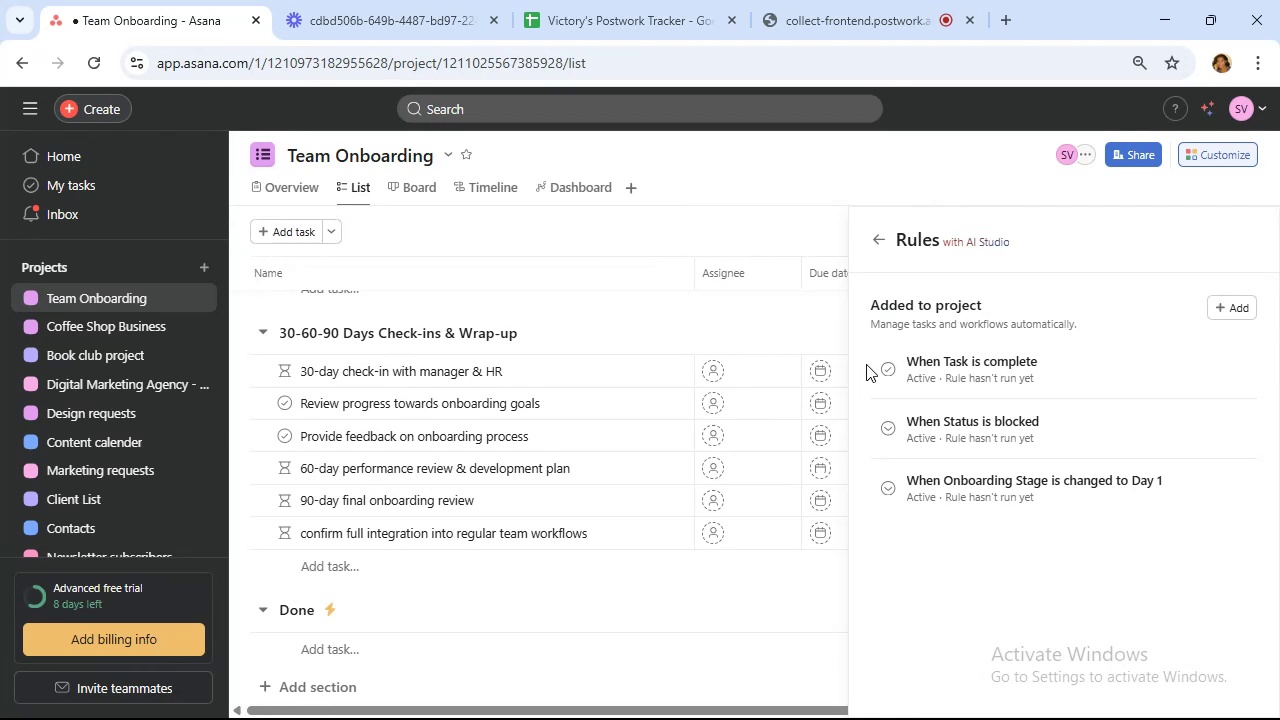 
wait(21.14)
 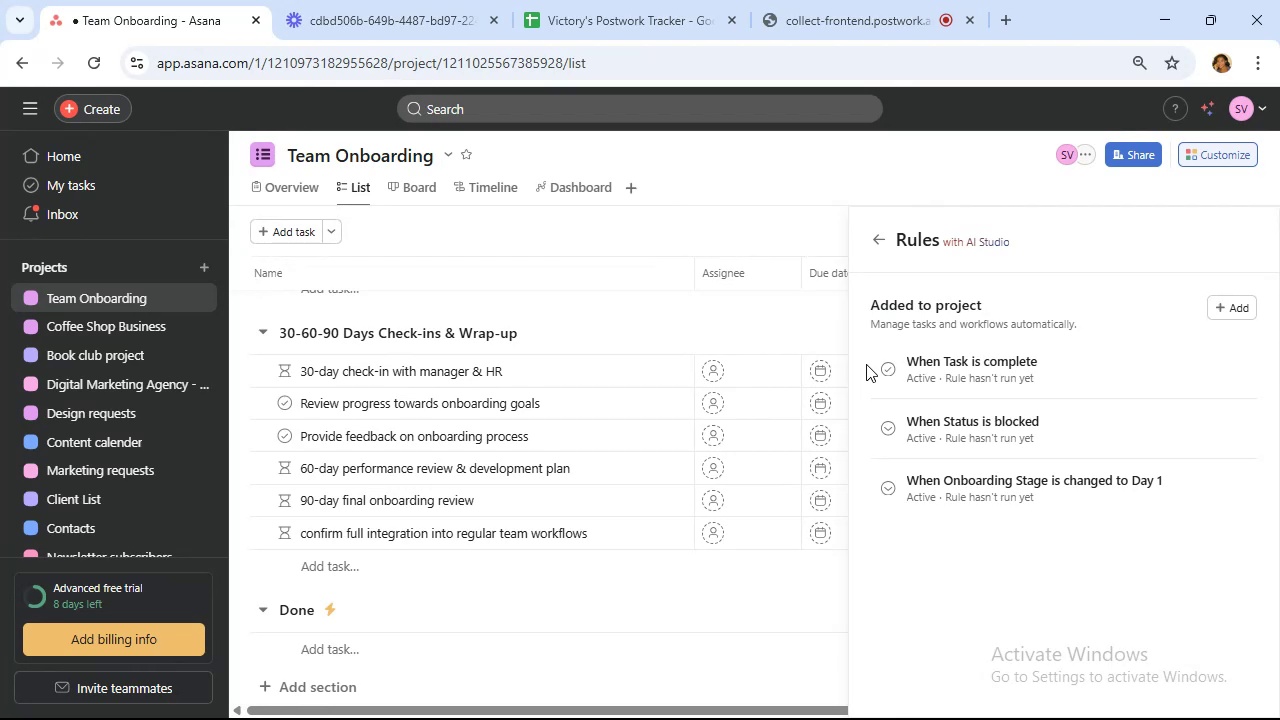 
left_click([1220, 311])
 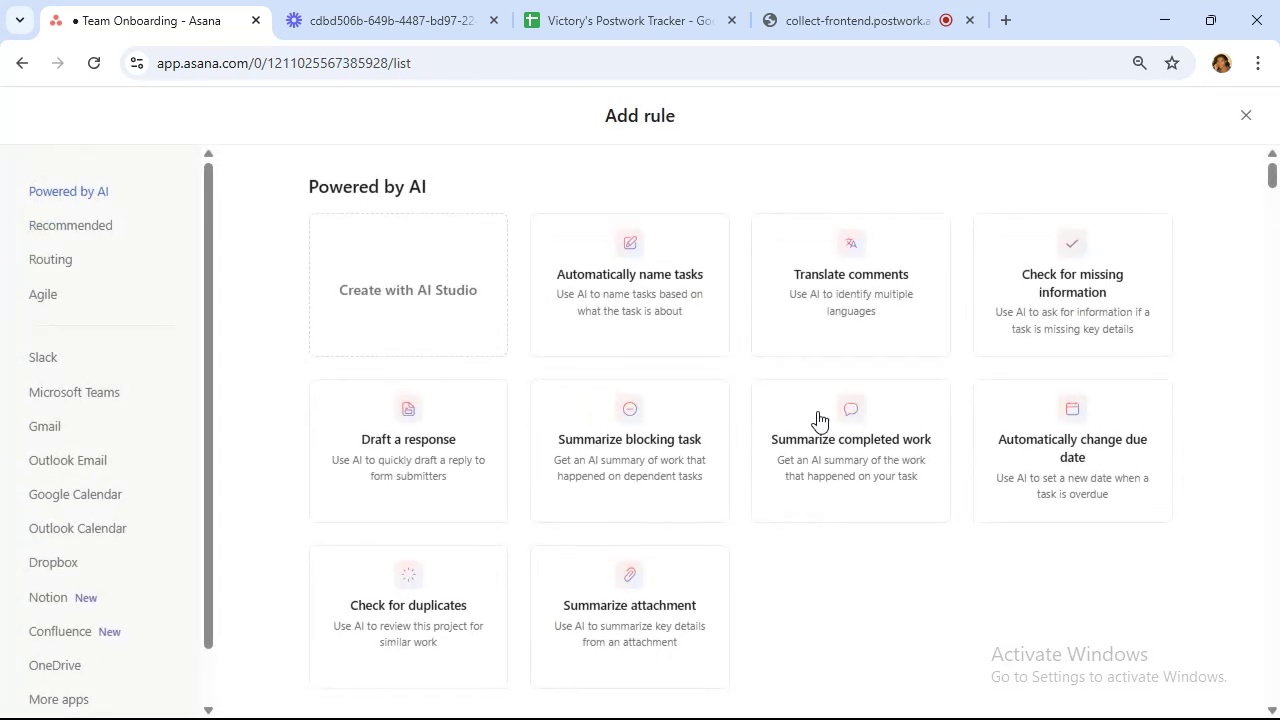 
scroll: coordinate [584, 362], scroll_direction: down, amount: 5.0
 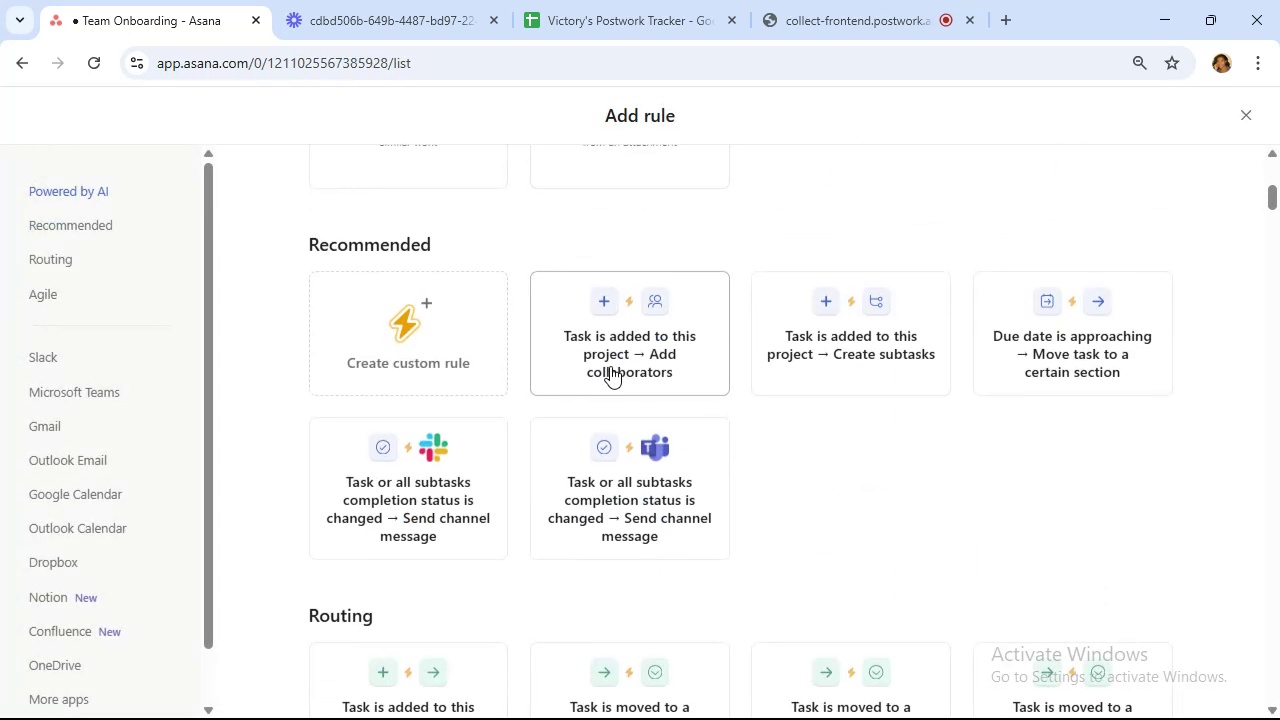 
left_click([445, 336])
 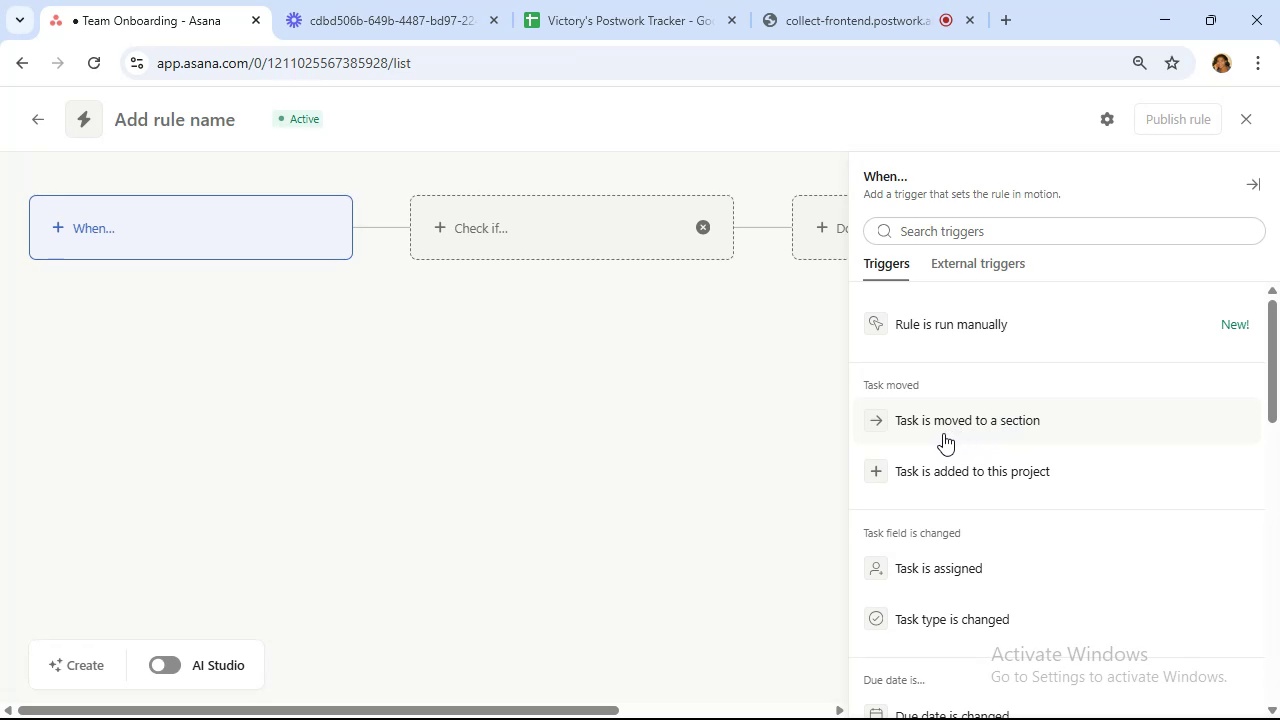 
wait(11.81)
 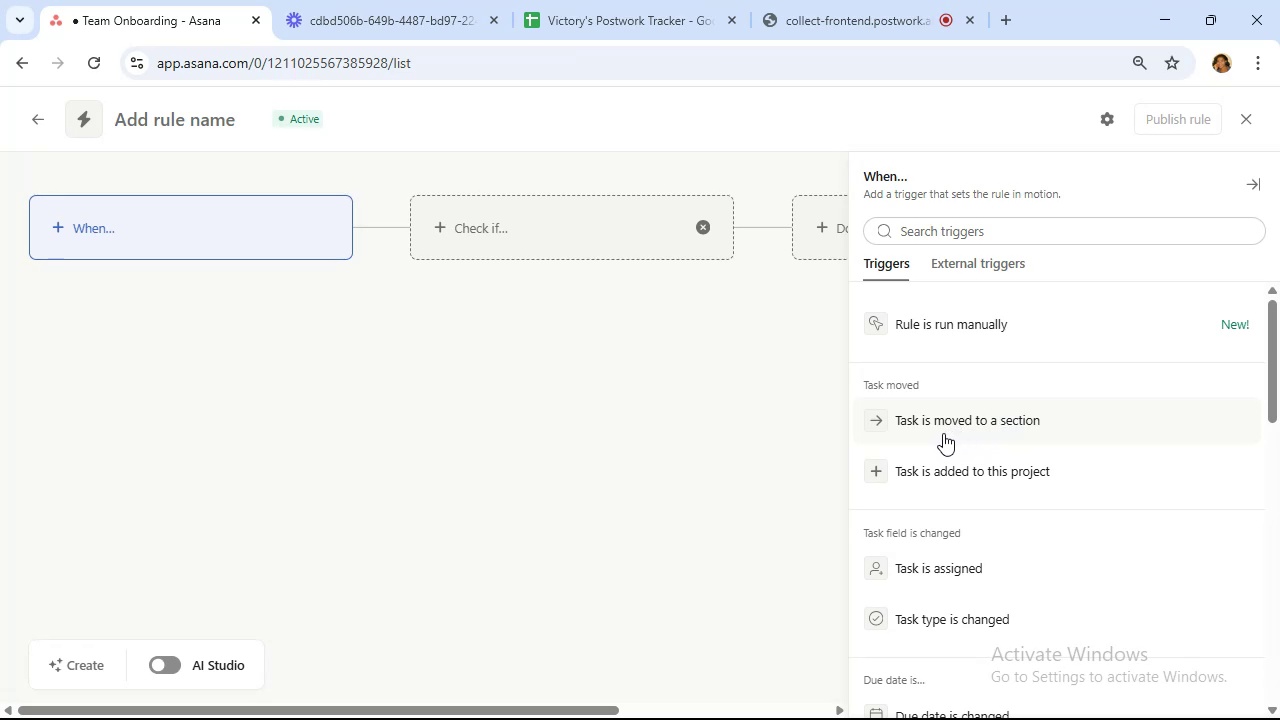 
mouse_move([906, 416])
 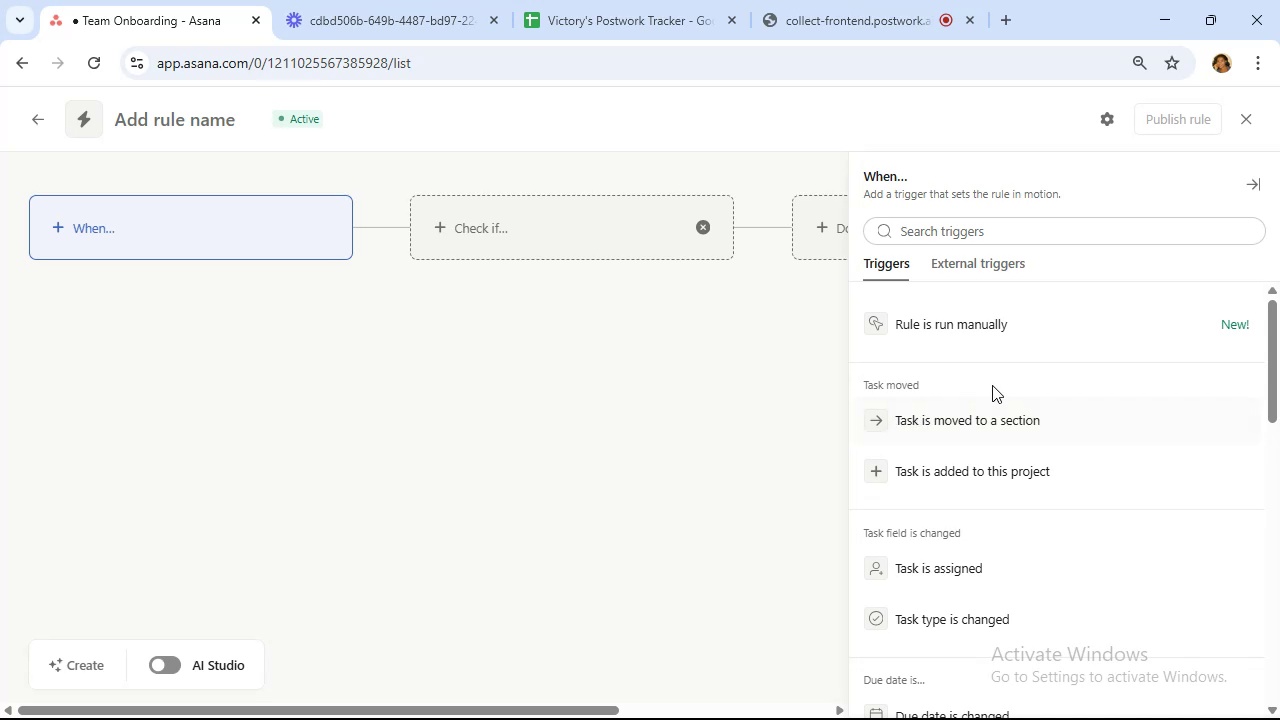 
scroll: coordinate [1060, 454], scroll_direction: down, amount: 7.0
 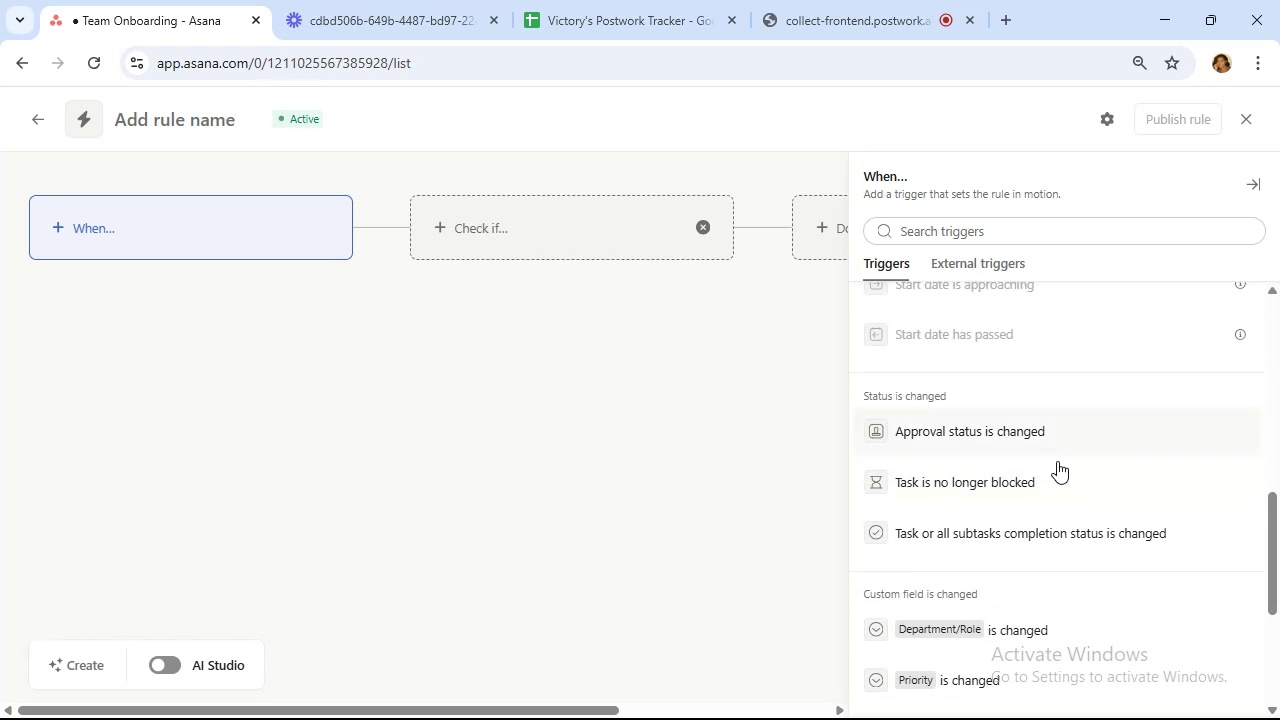 
scroll: coordinate [1059, 459], scroll_direction: up, amount: 4.0
 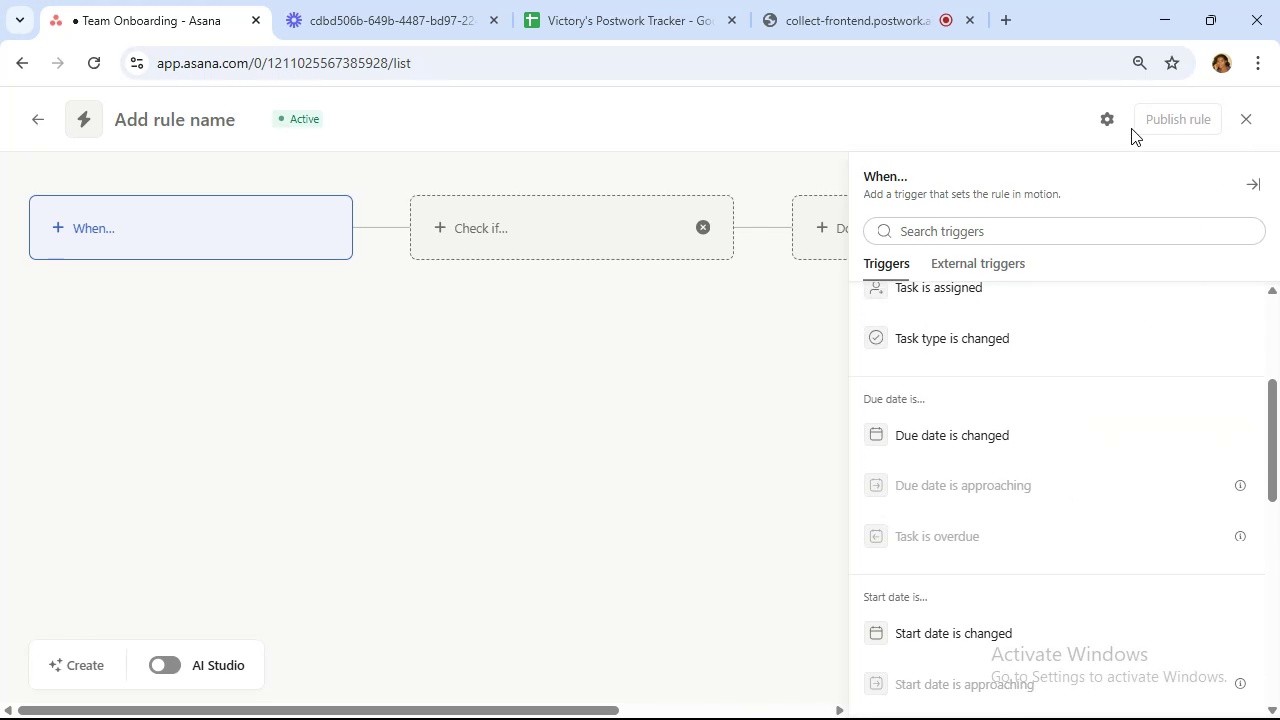 
left_click([1113, 122])
 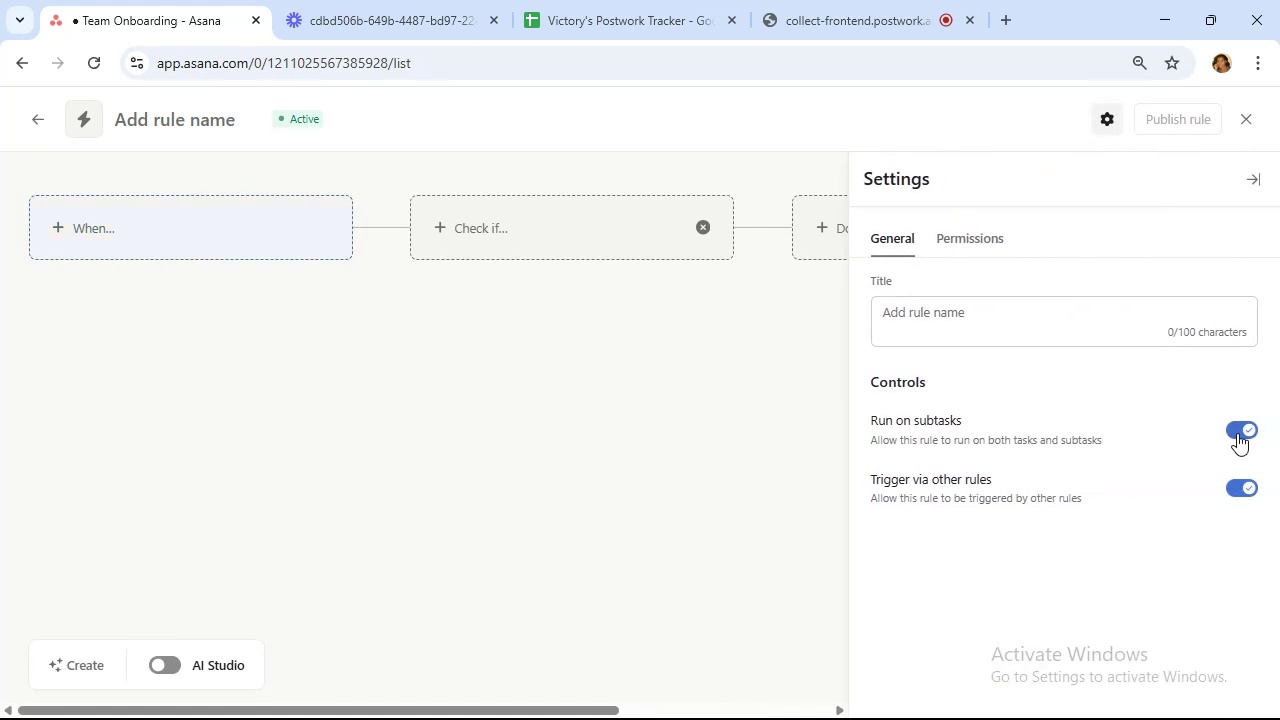 
left_click([1240, 432])
 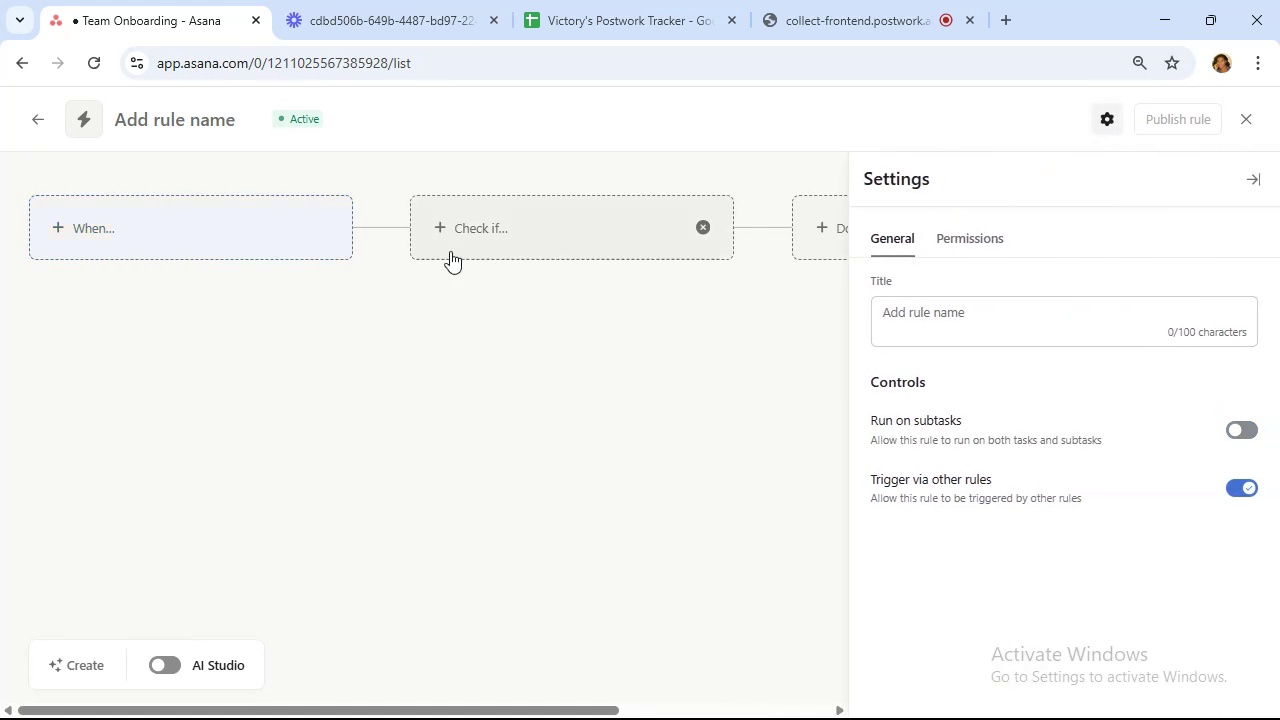 
left_click([265, 222])
 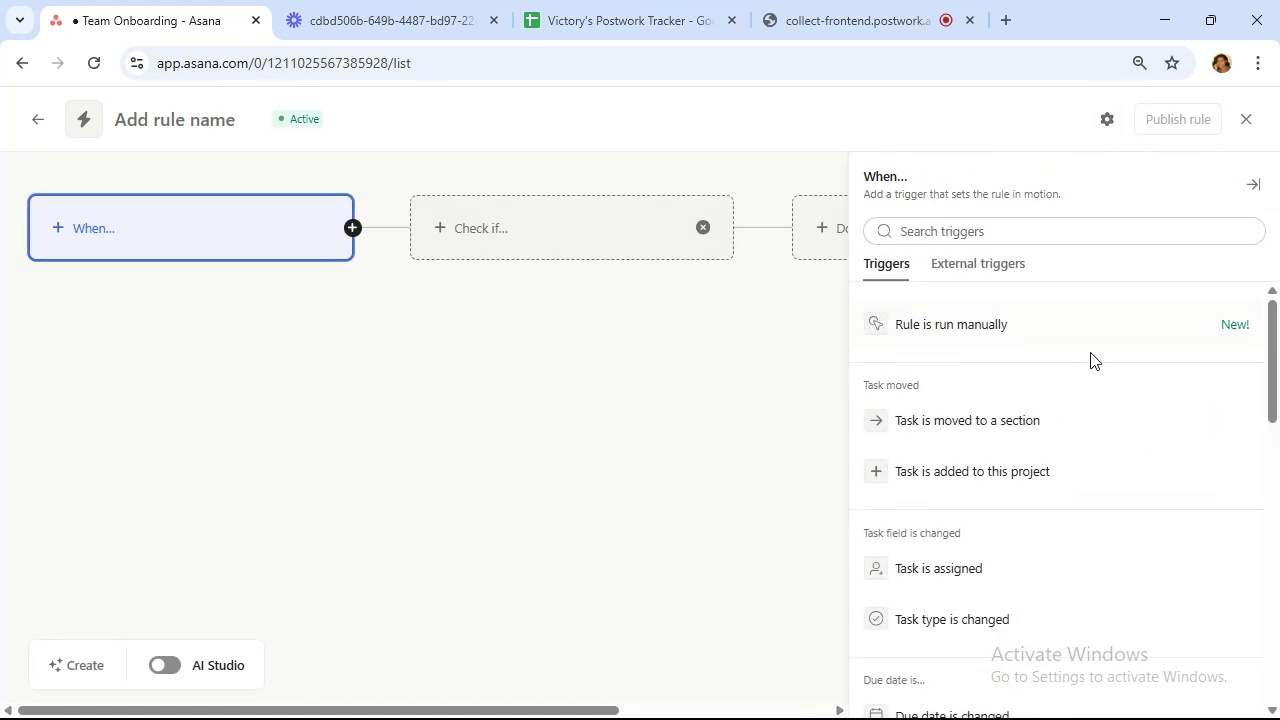 
scroll: coordinate [1113, 392], scroll_direction: down, amount: 2.0
 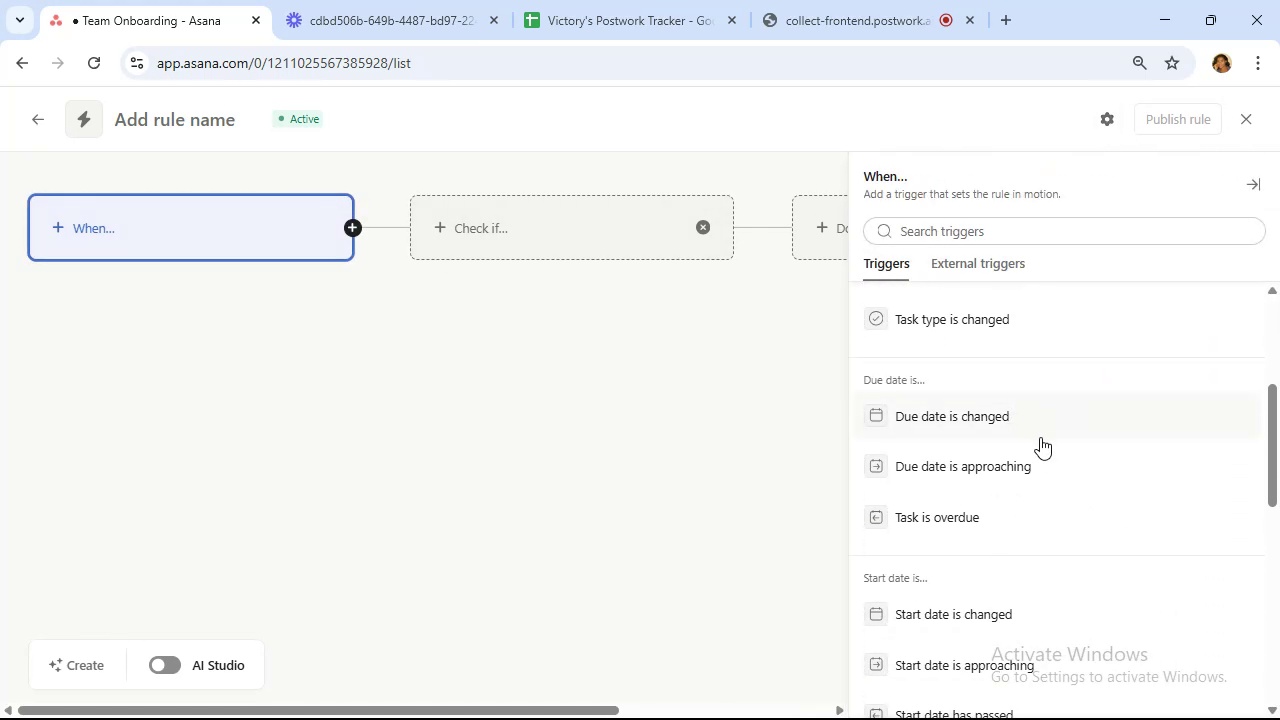 
left_click([1050, 457])
 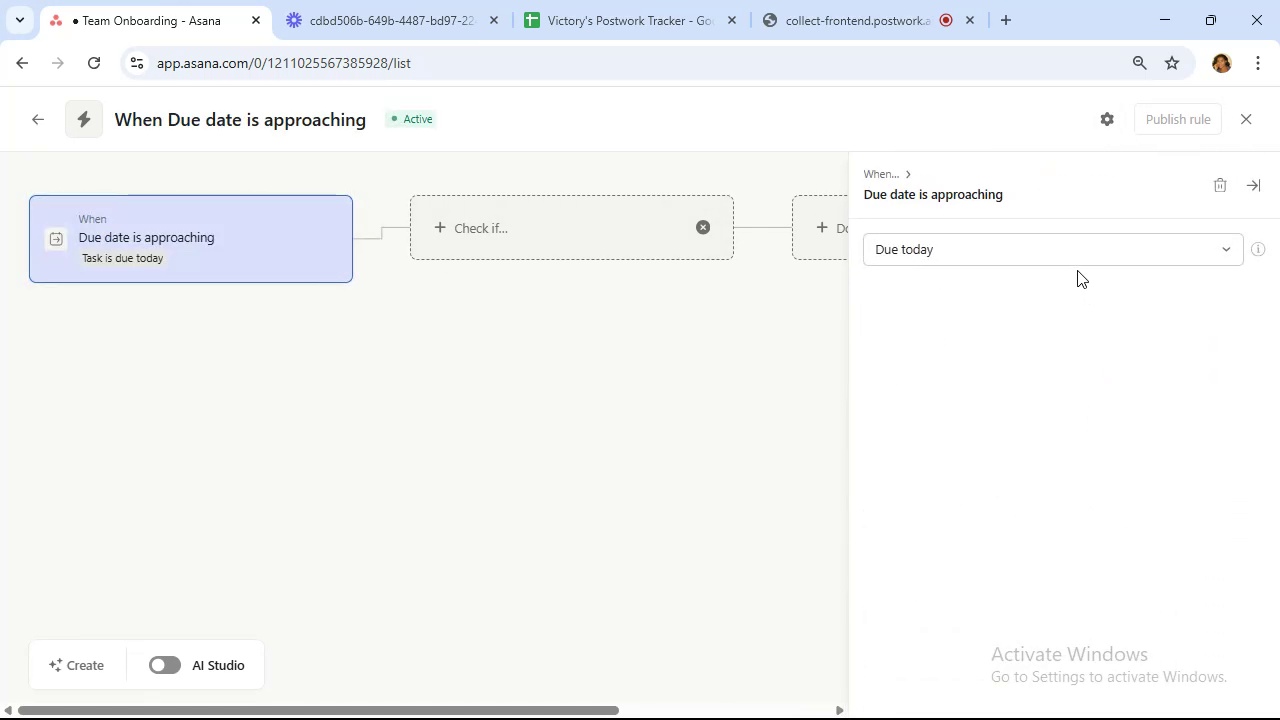 
left_click([1066, 234])
 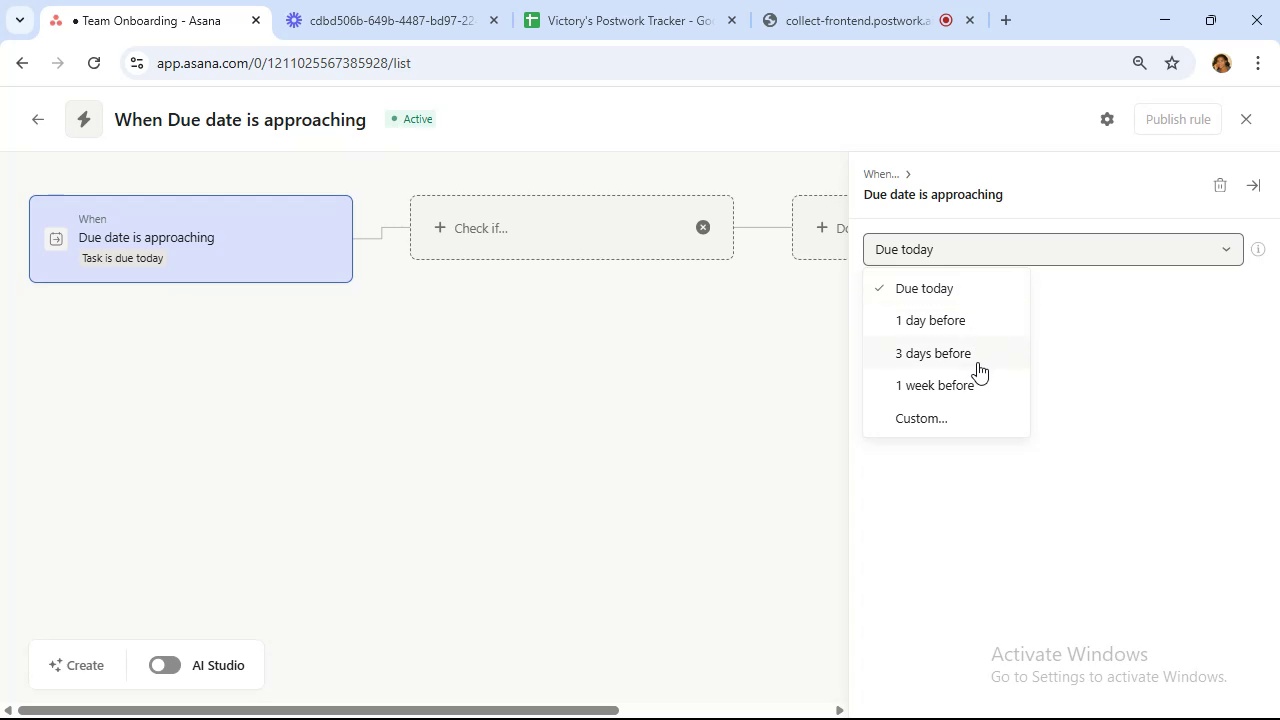 
left_click([977, 359])
 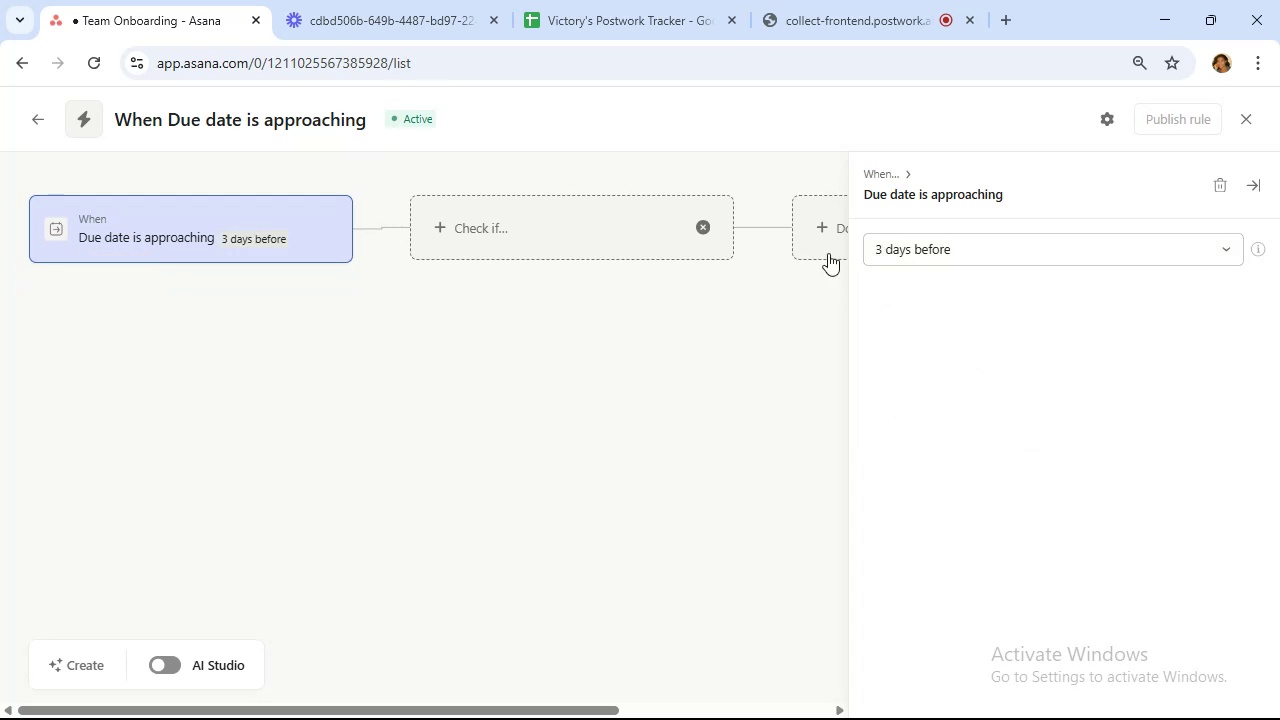 
left_click([824, 235])
 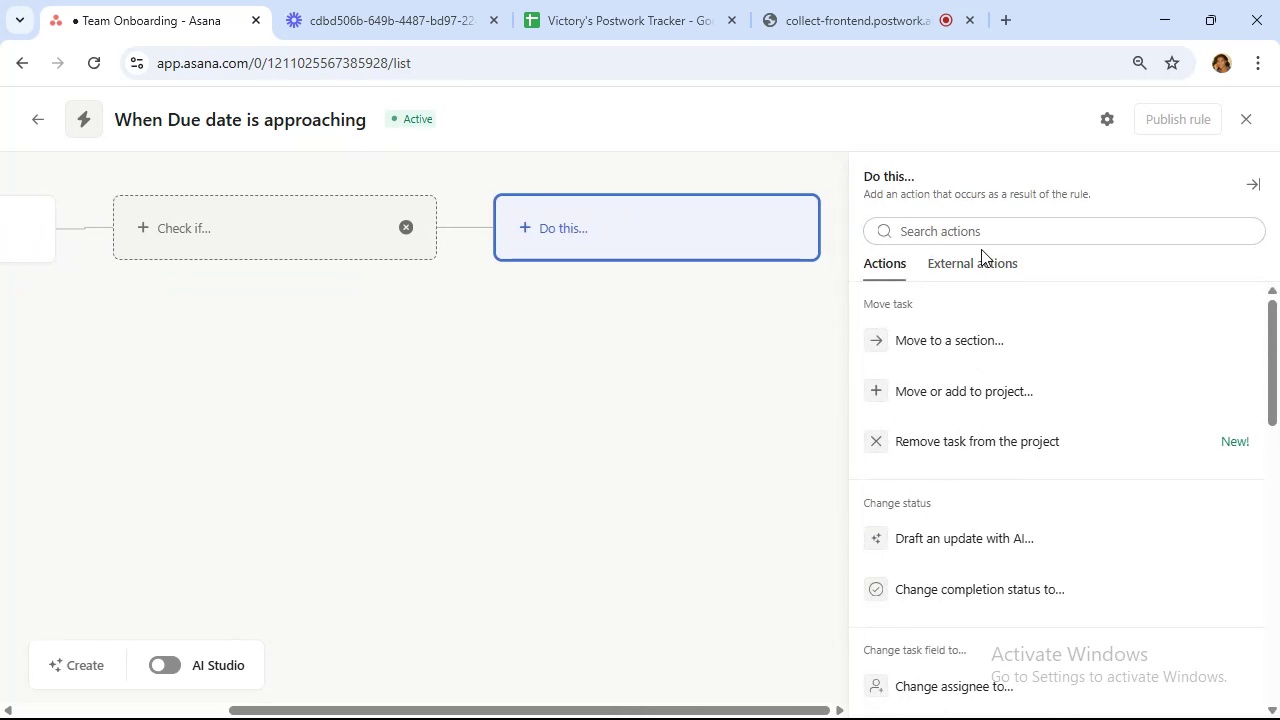 
left_click([982, 258])
 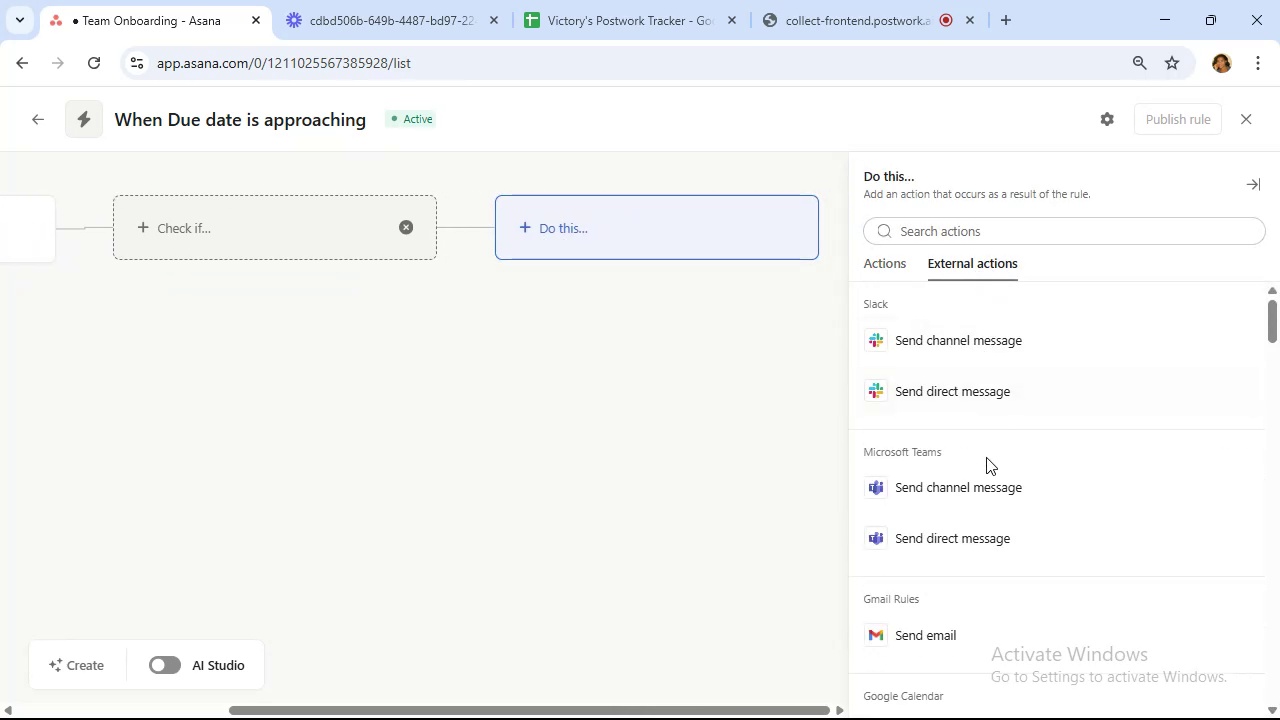 
scroll: coordinate [999, 514], scroll_direction: down, amount: 1.0
 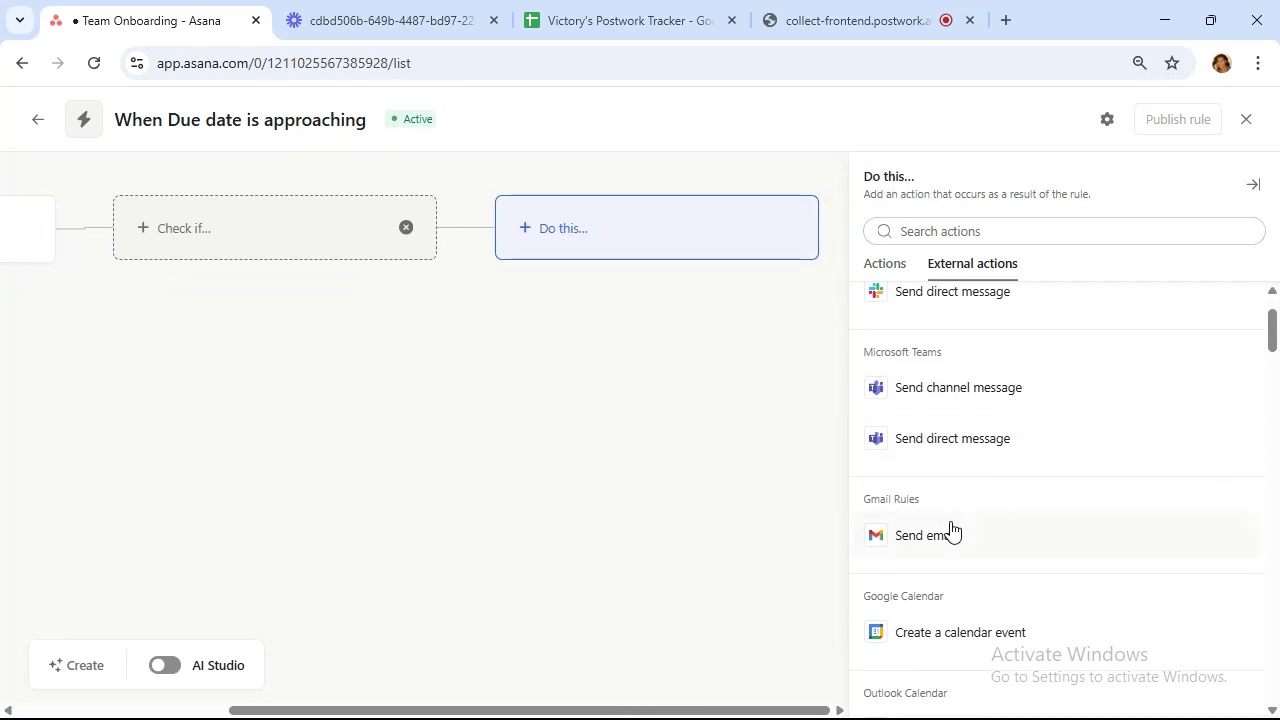 
left_click([950, 523])
 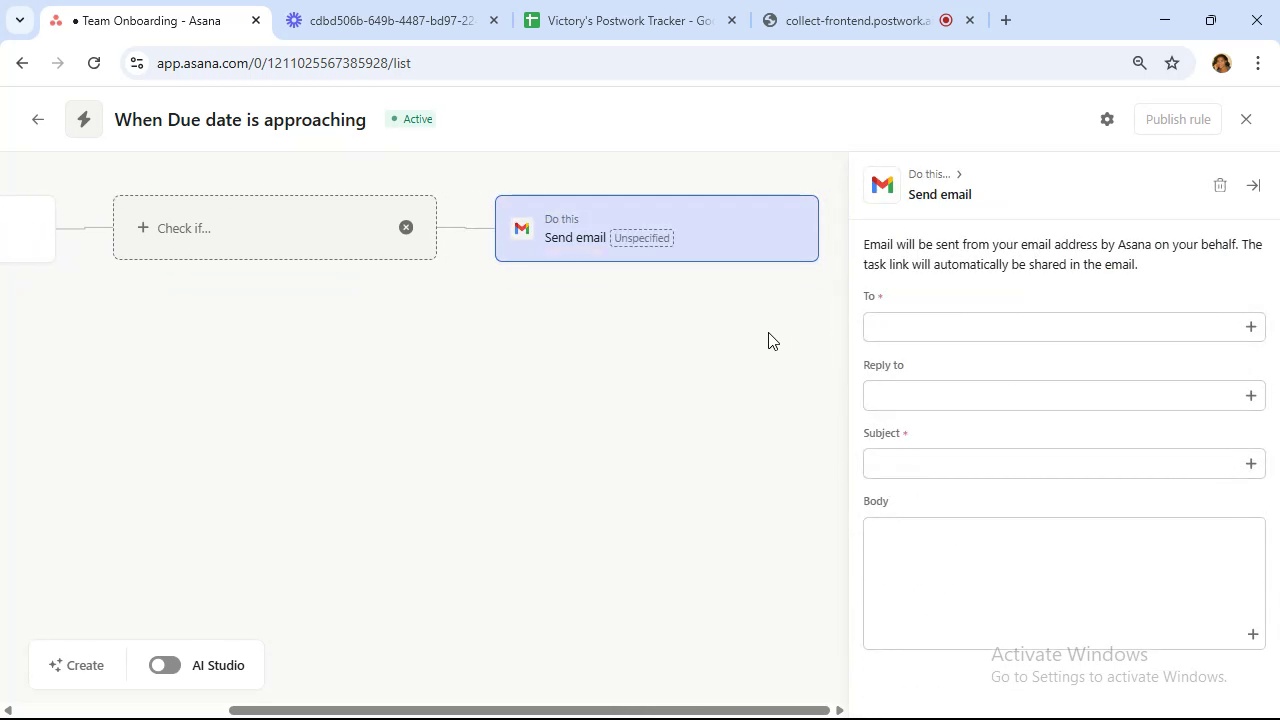 
left_click([965, 330])
 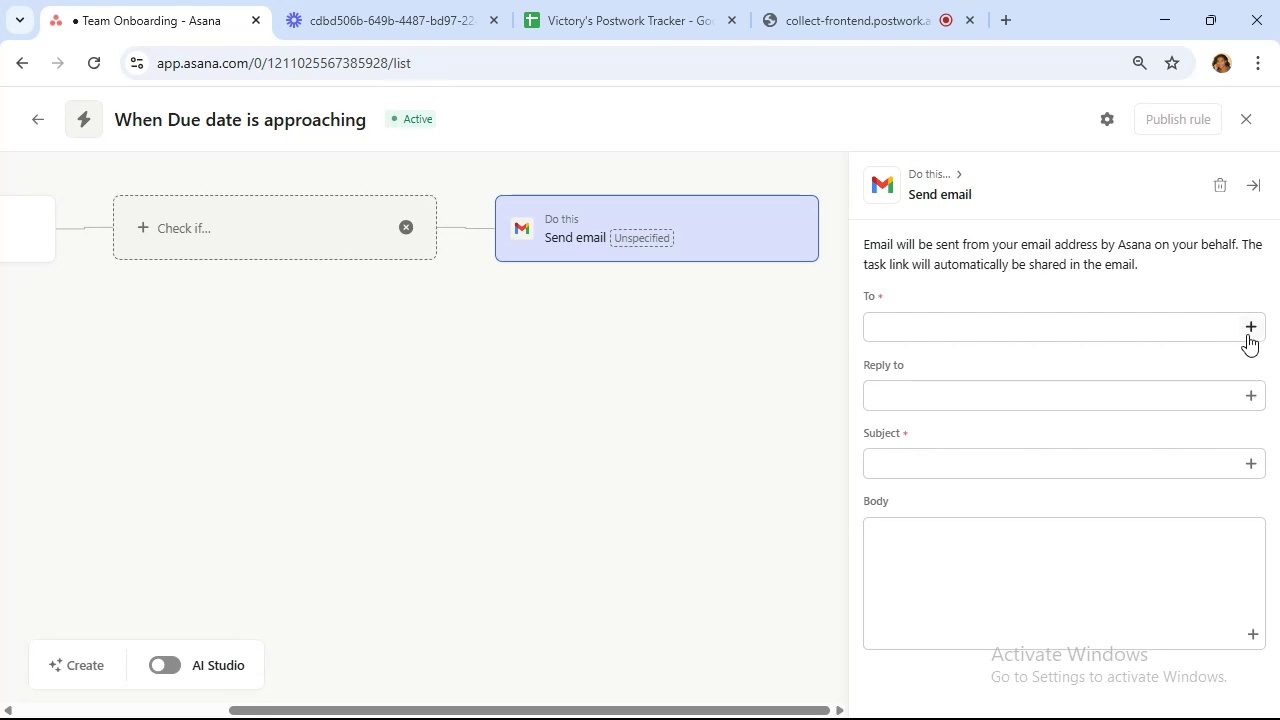 
left_click([1247, 332])
 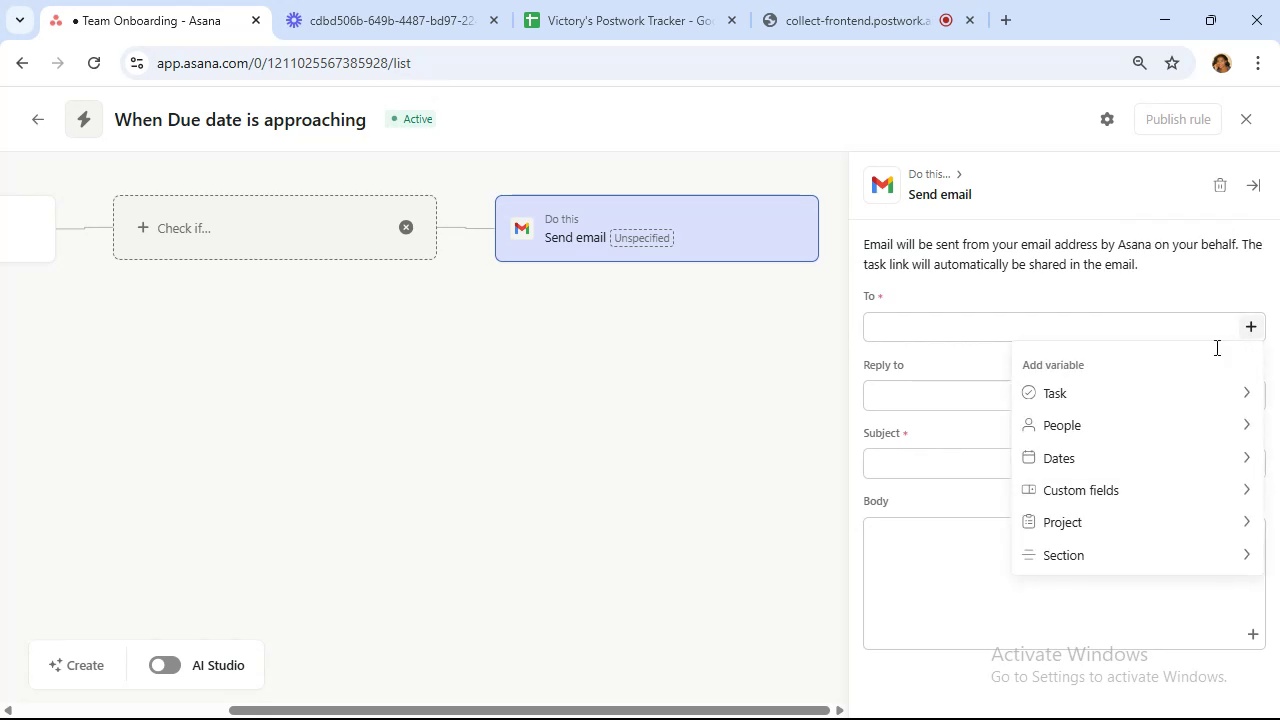 
left_click([1183, 423])
 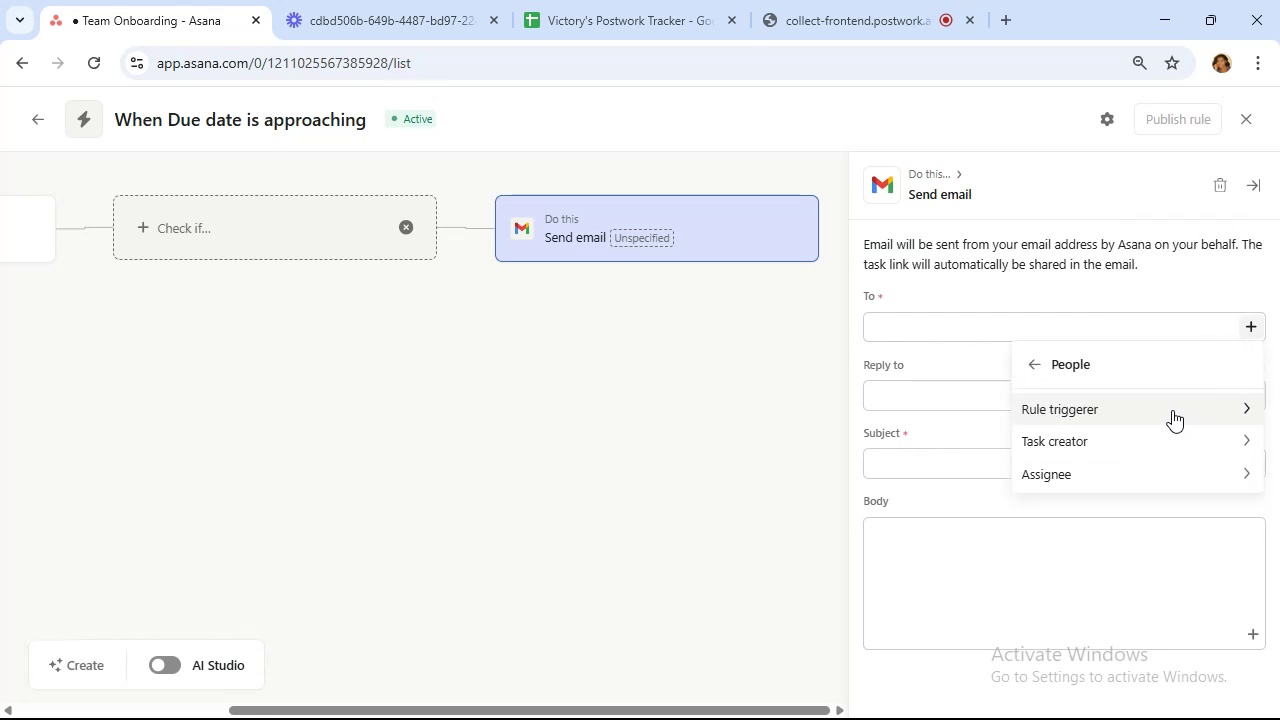 
left_click([1167, 481])
 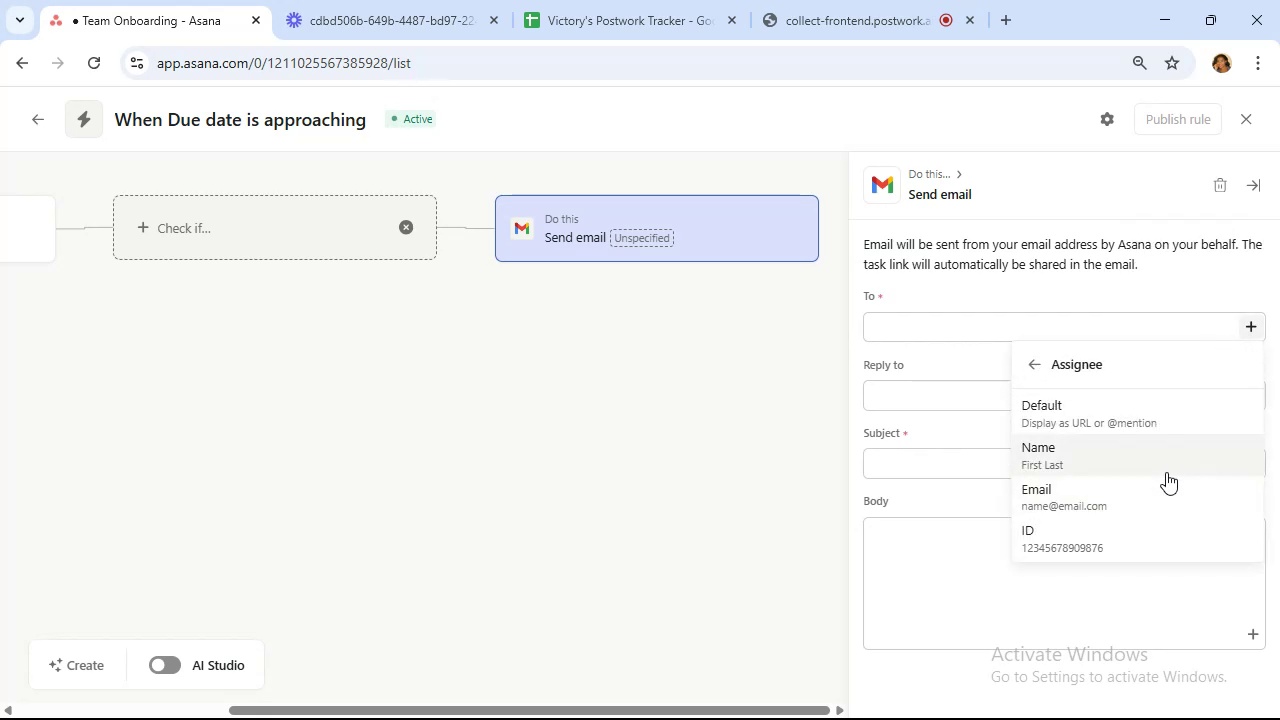 
left_click([1148, 455])
 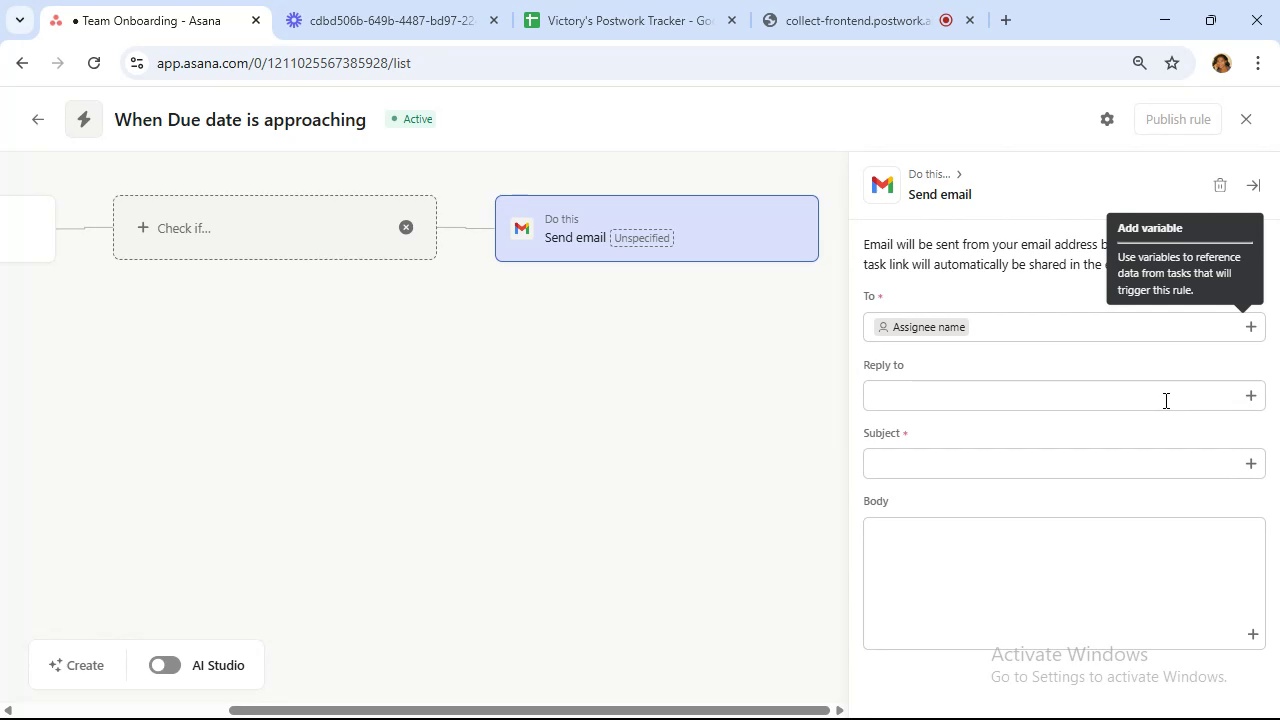 
left_click([1164, 400])
 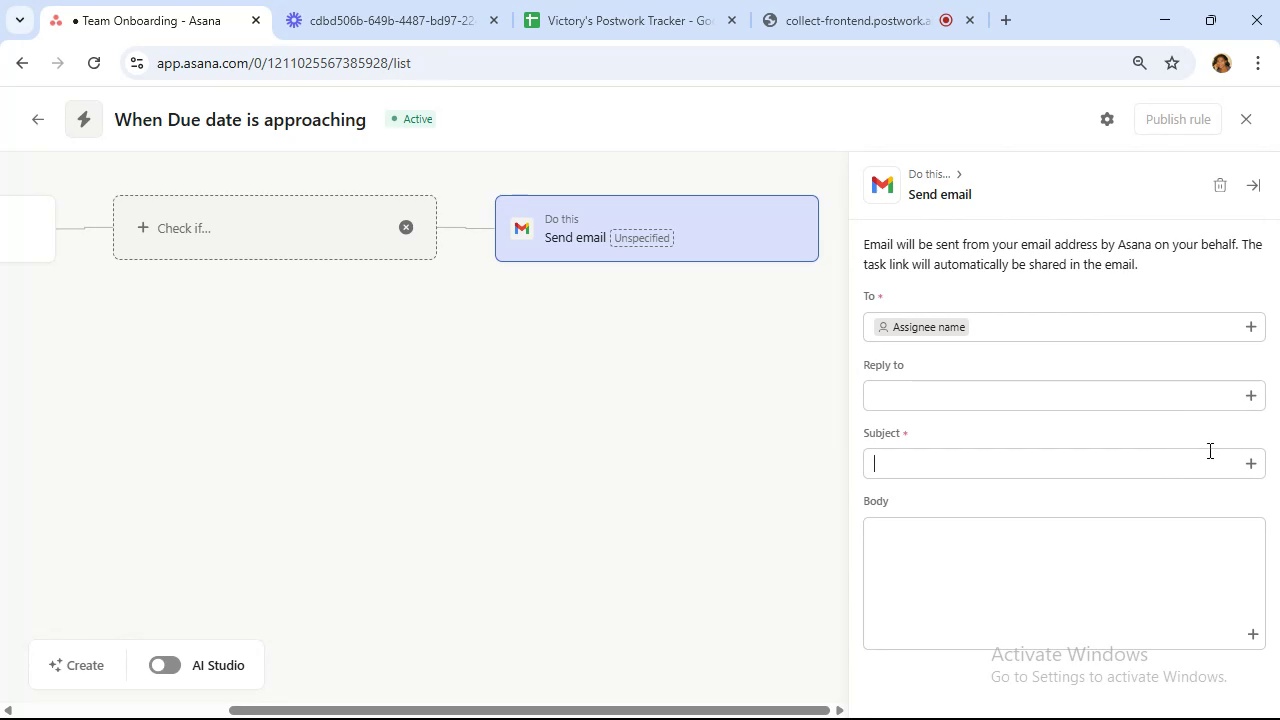 
type(Due date is pproaching)
 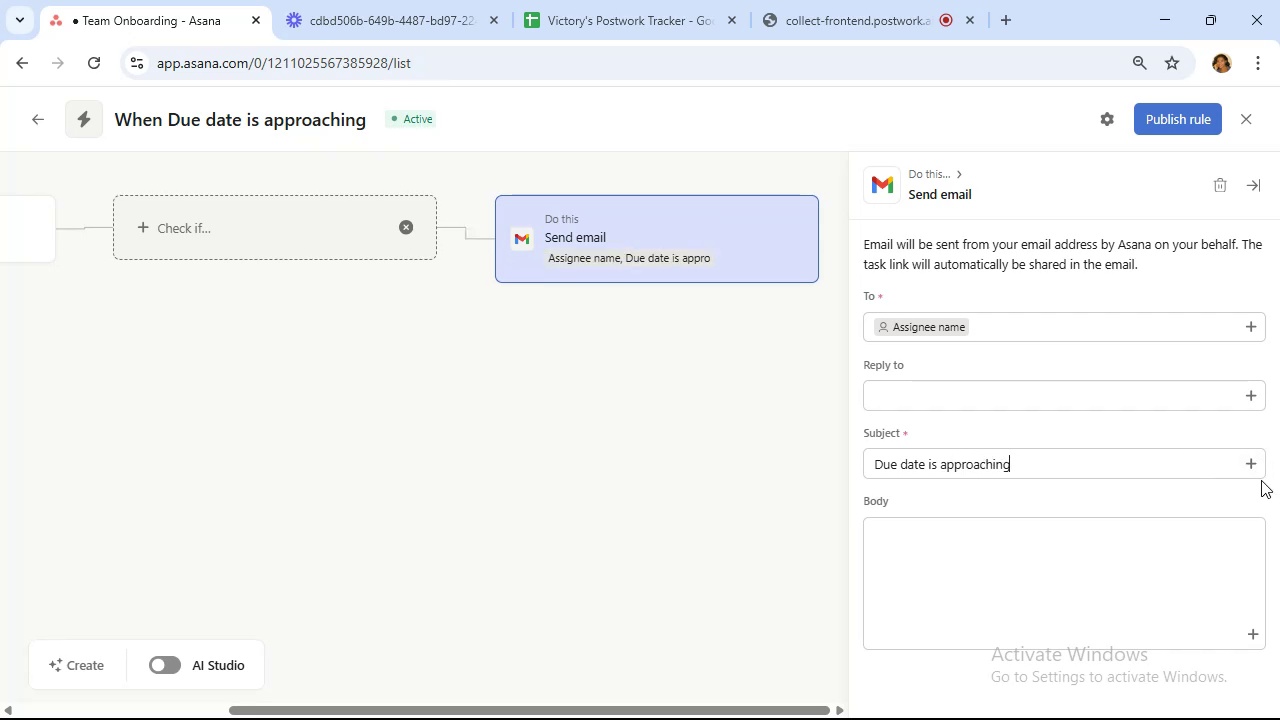 
left_click([1082, 565])
 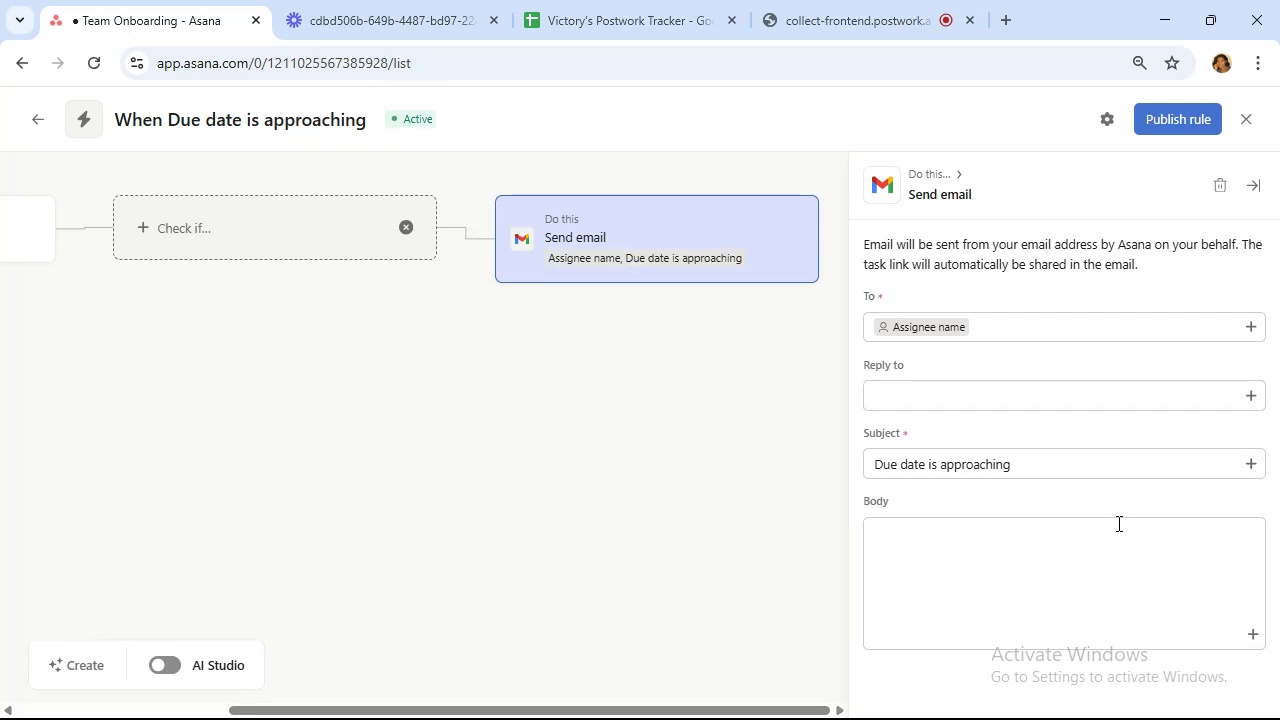 
type(Due date for )
 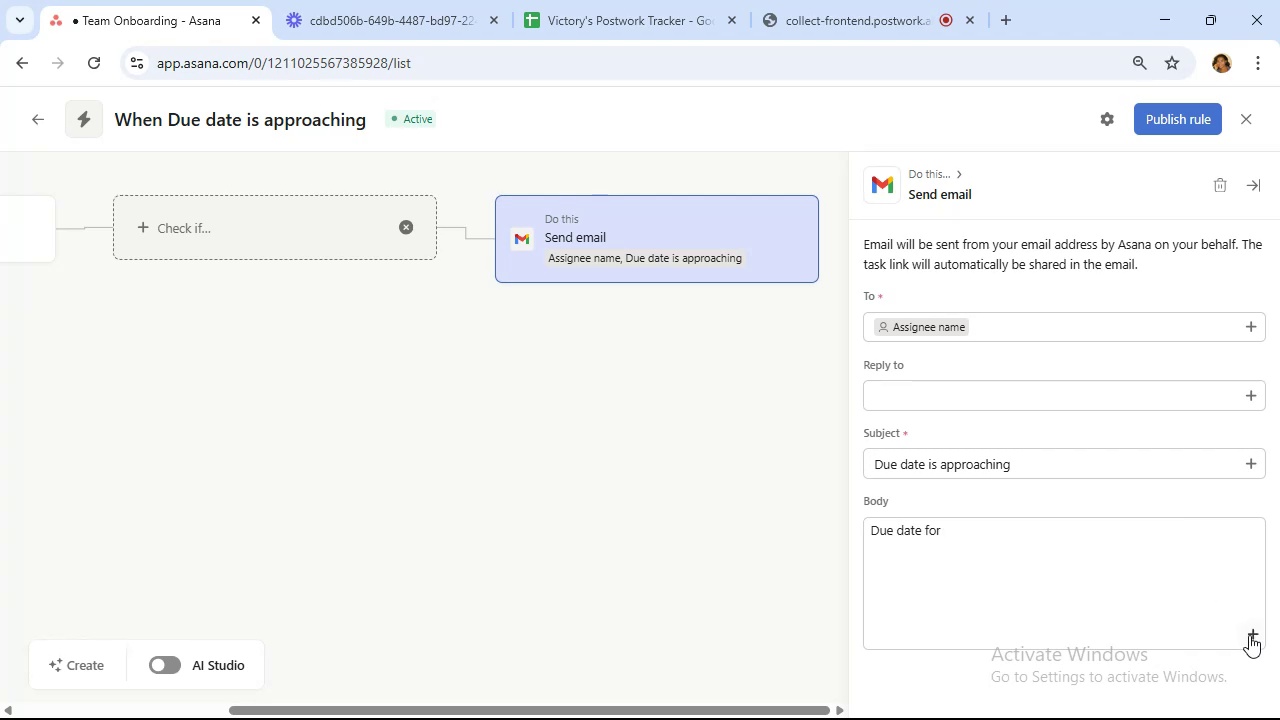 
left_click([1250, 636])
 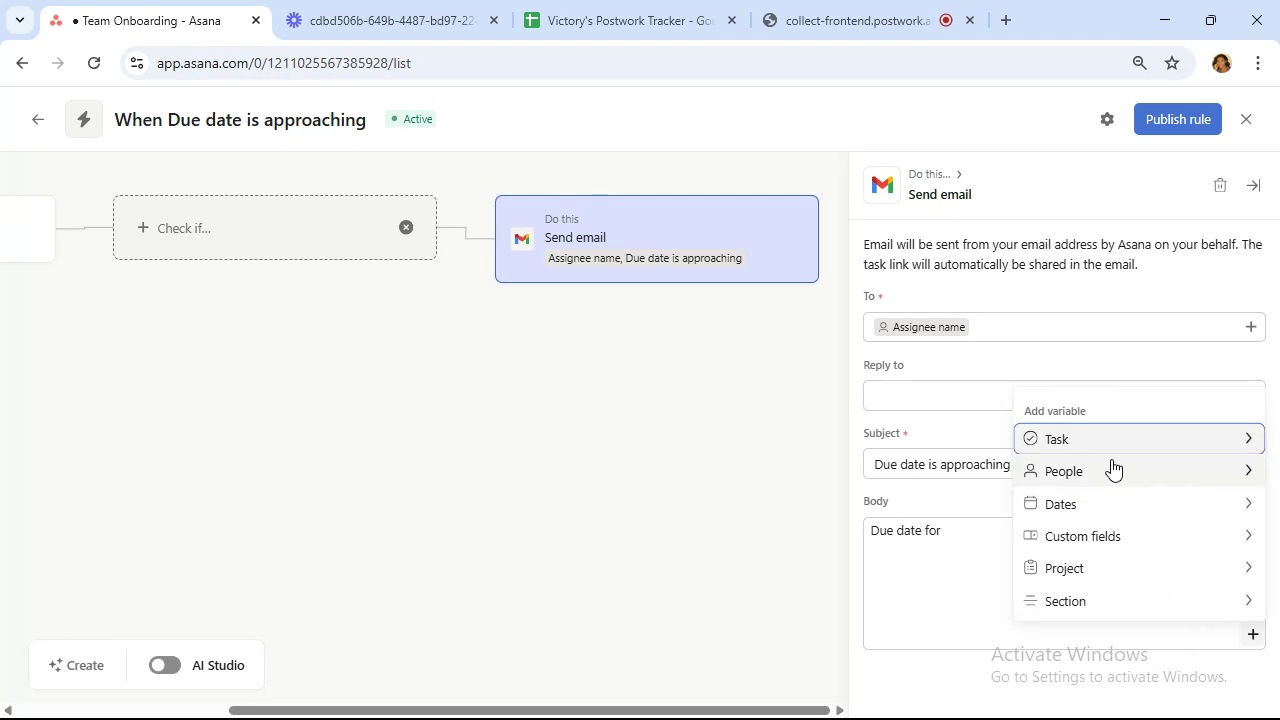 
left_click([1109, 442])
 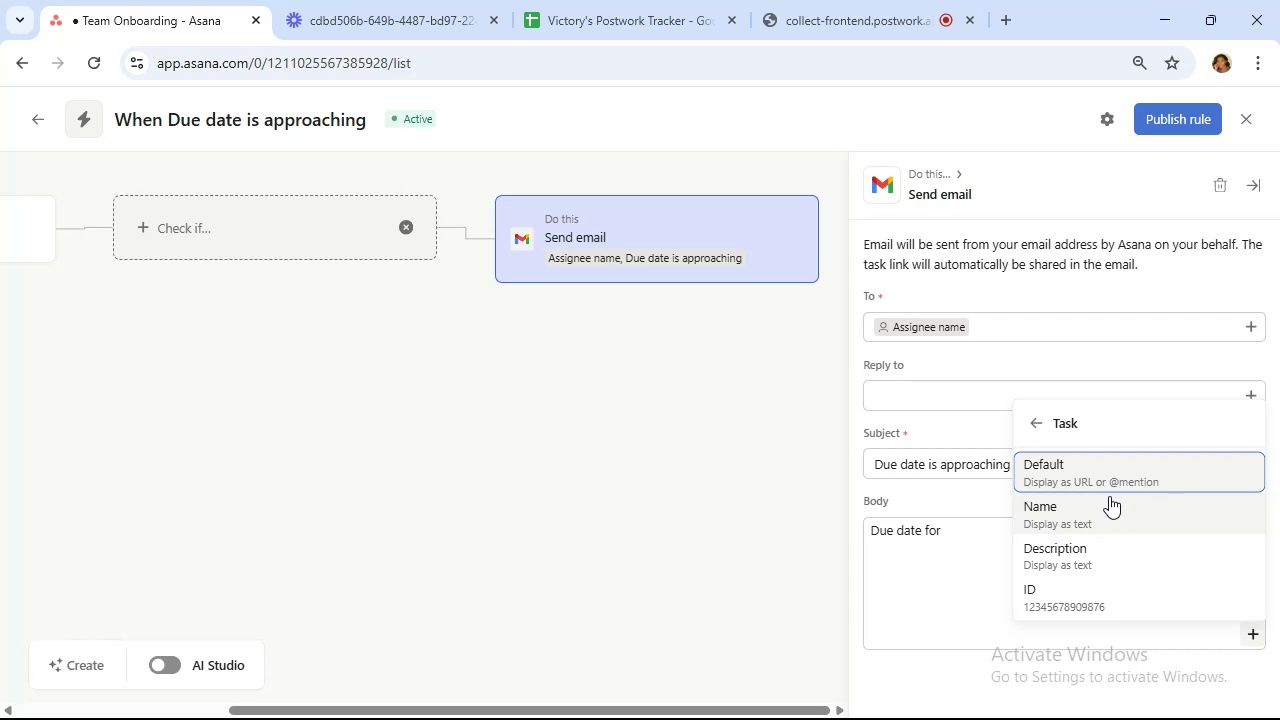 
wait(7.86)
 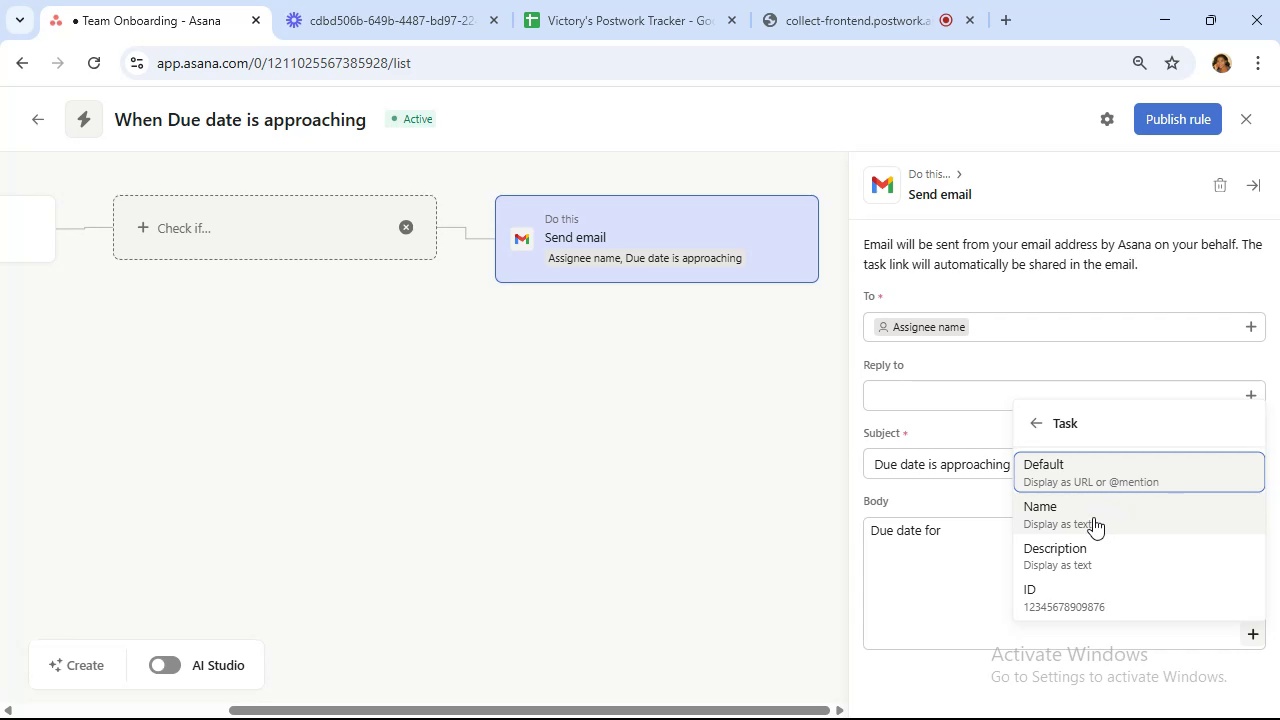 
left_click([1139, 472])
 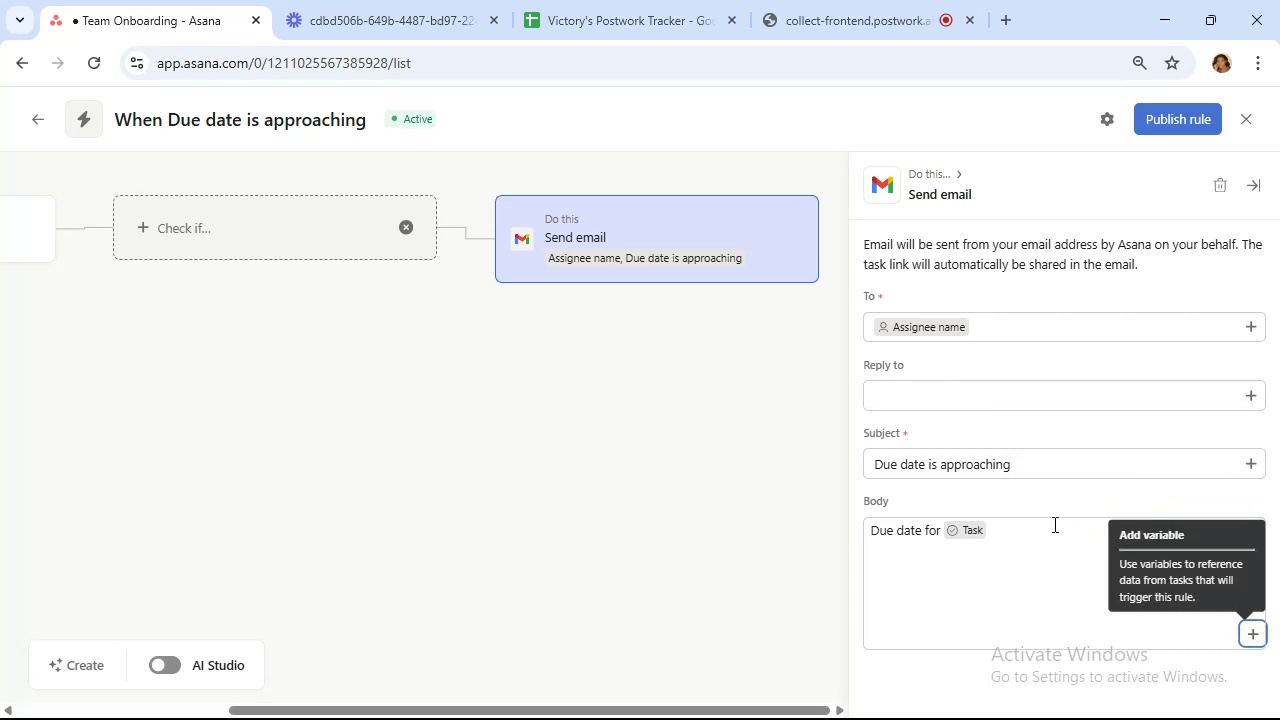 
type( is approaching, please review)
 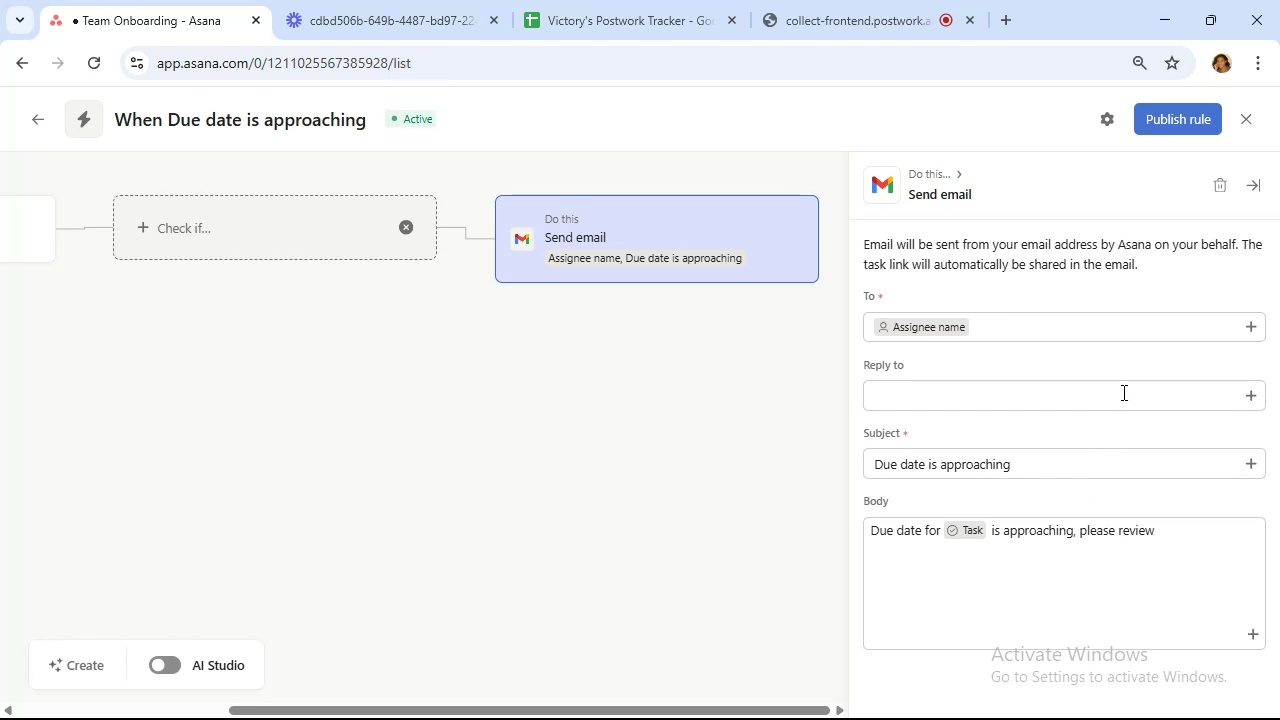 
scroll: coordinate [1125, 390], scroll_direction: down, amount: 4.0
 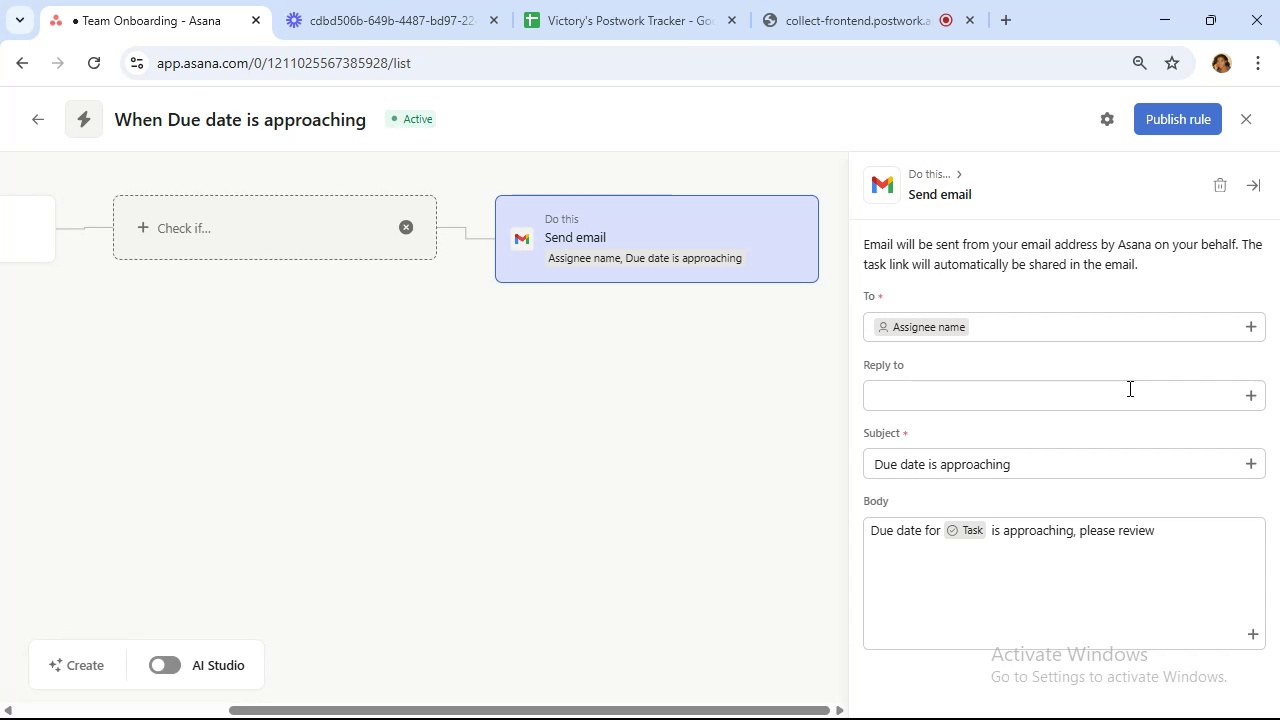 
scroll: coordinate [1130, 387], scroll_direction: up, amount: 3.0
 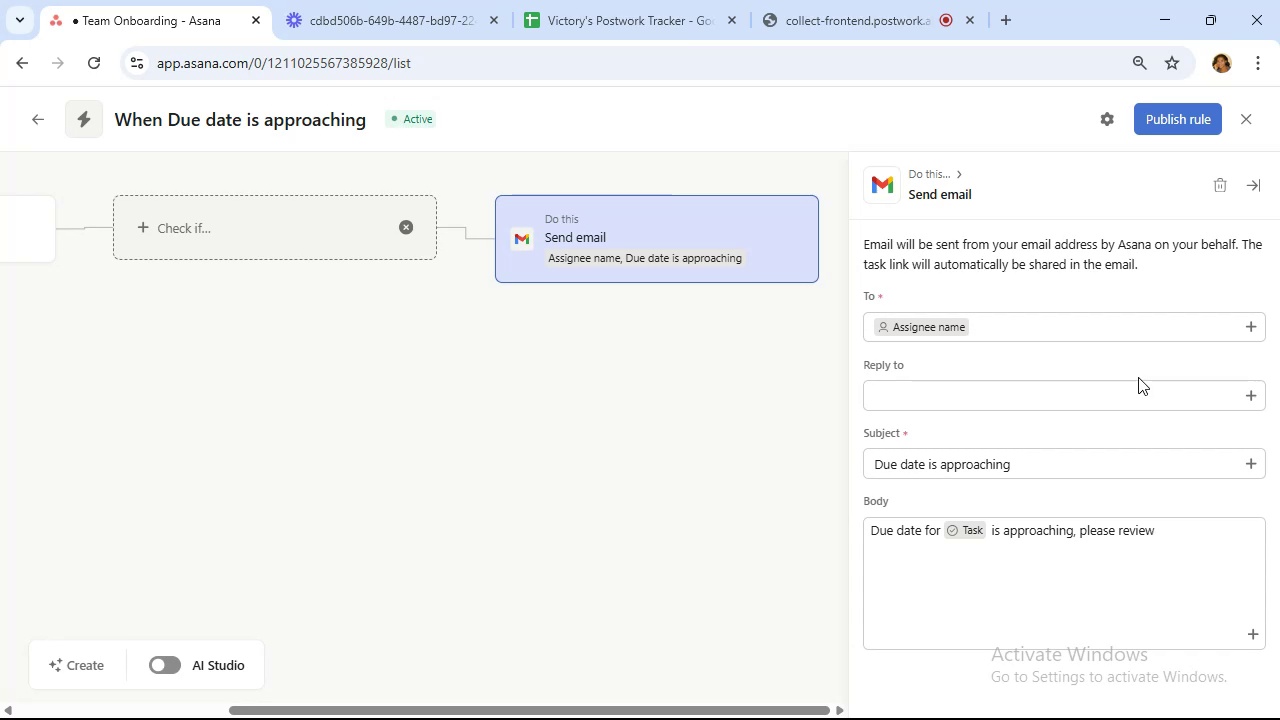 
wait(11.23)
 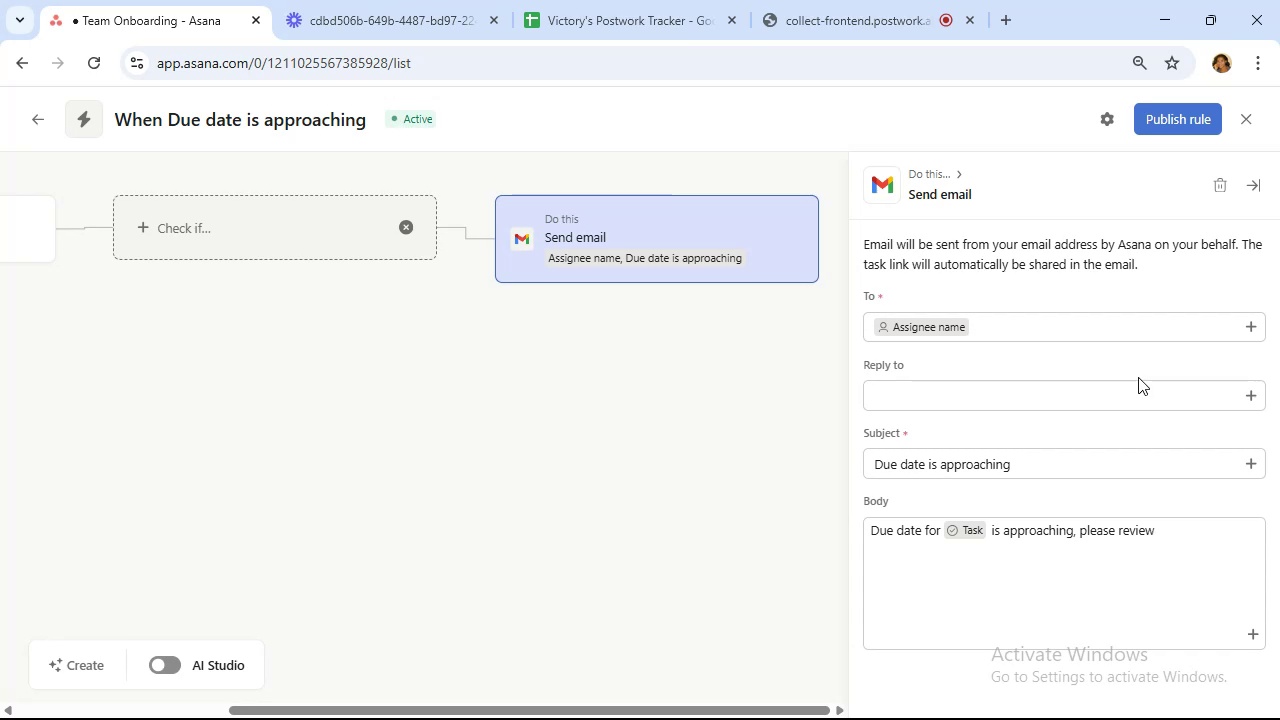 
left_click([819, 238])
 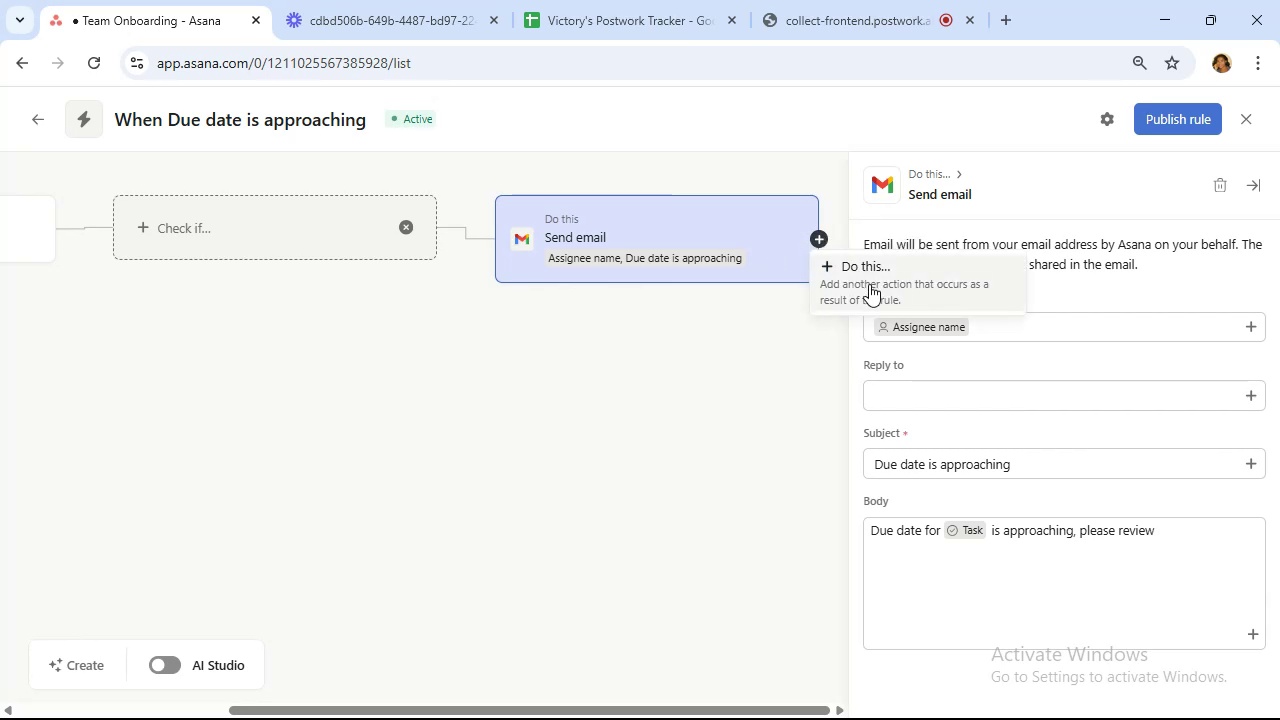 
left_click([869, 284])
 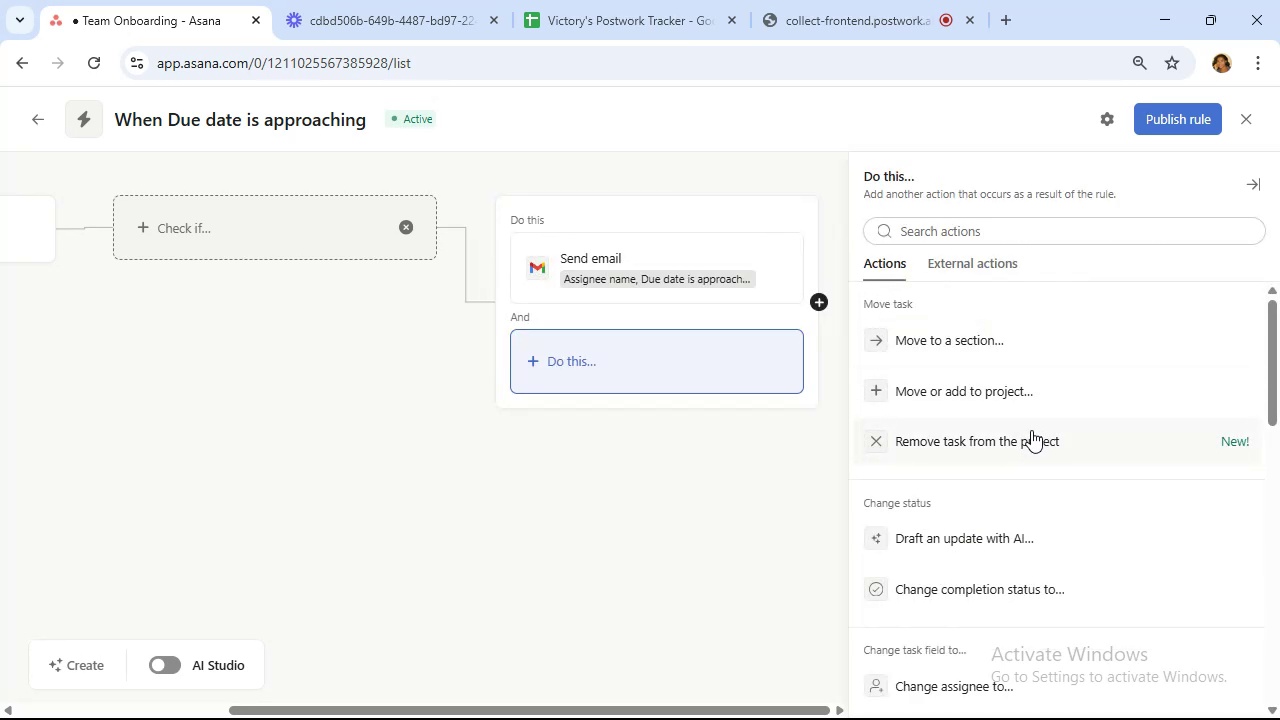 
wait(11.24)
 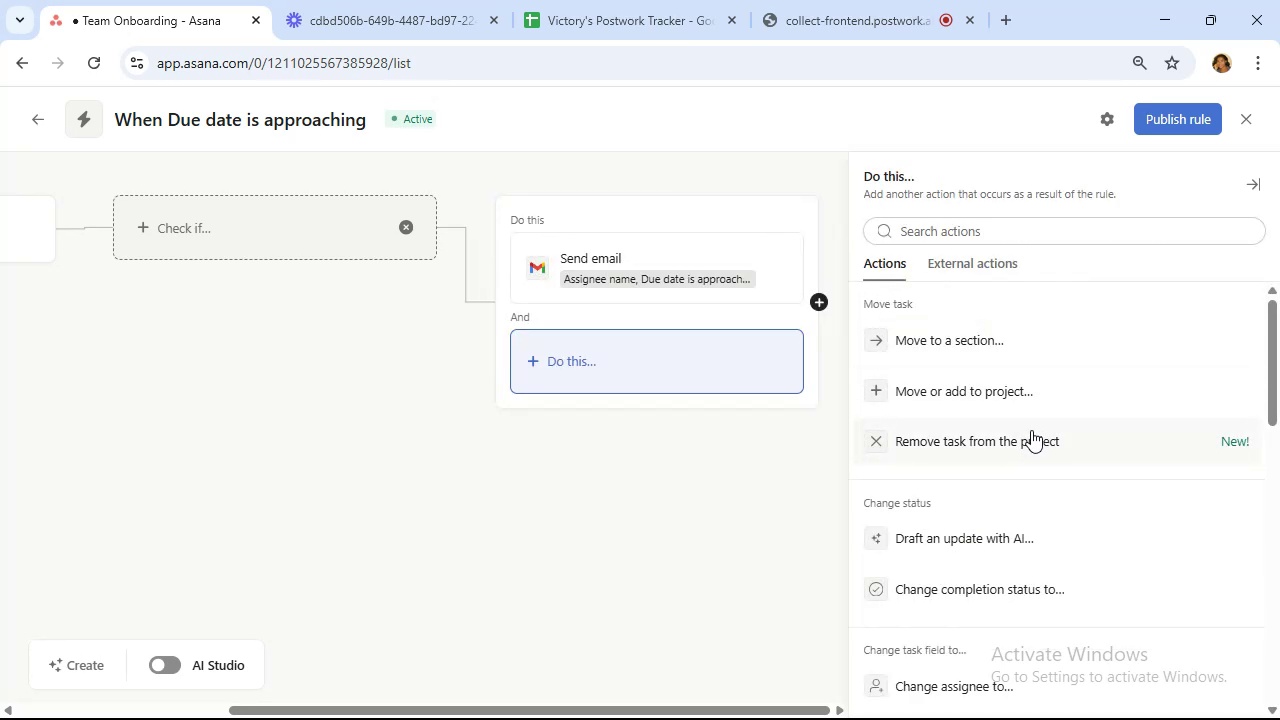 
scroll: coordinate [1080, 482], scroll_direction: down, amount: 14.0
 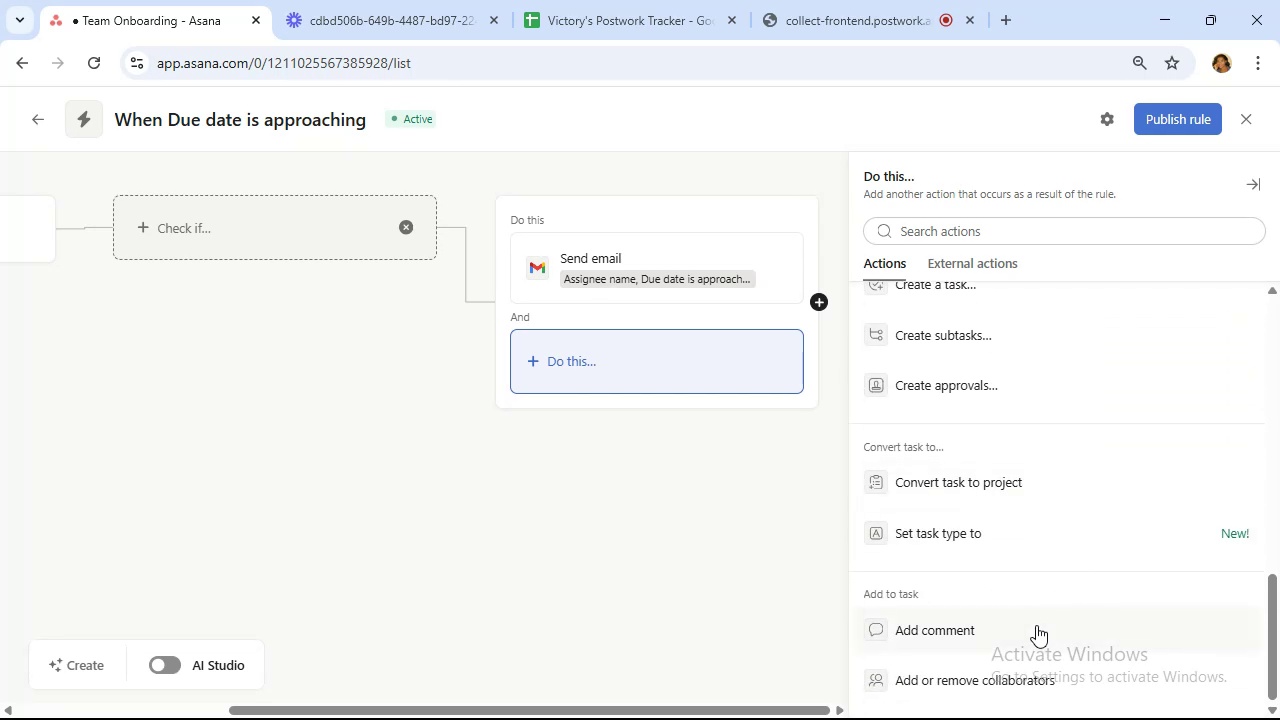 
left_click([1036, 625])
 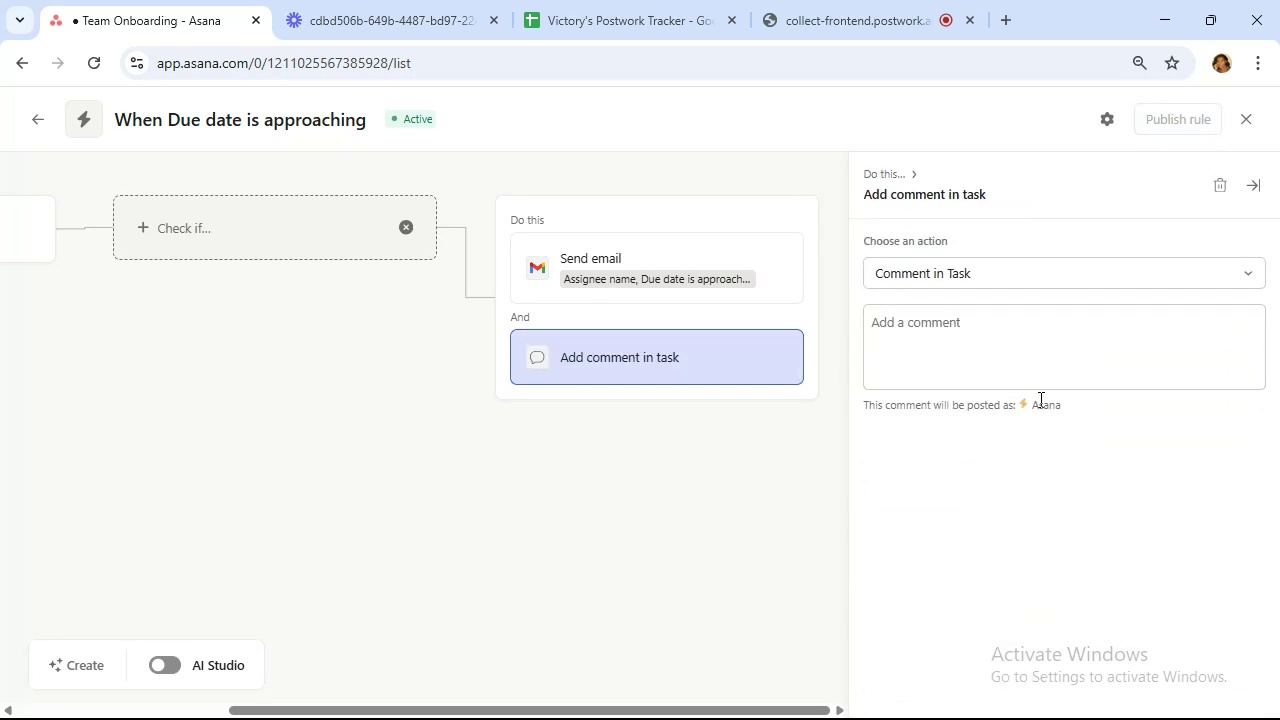 
left_click([1016, 358])
 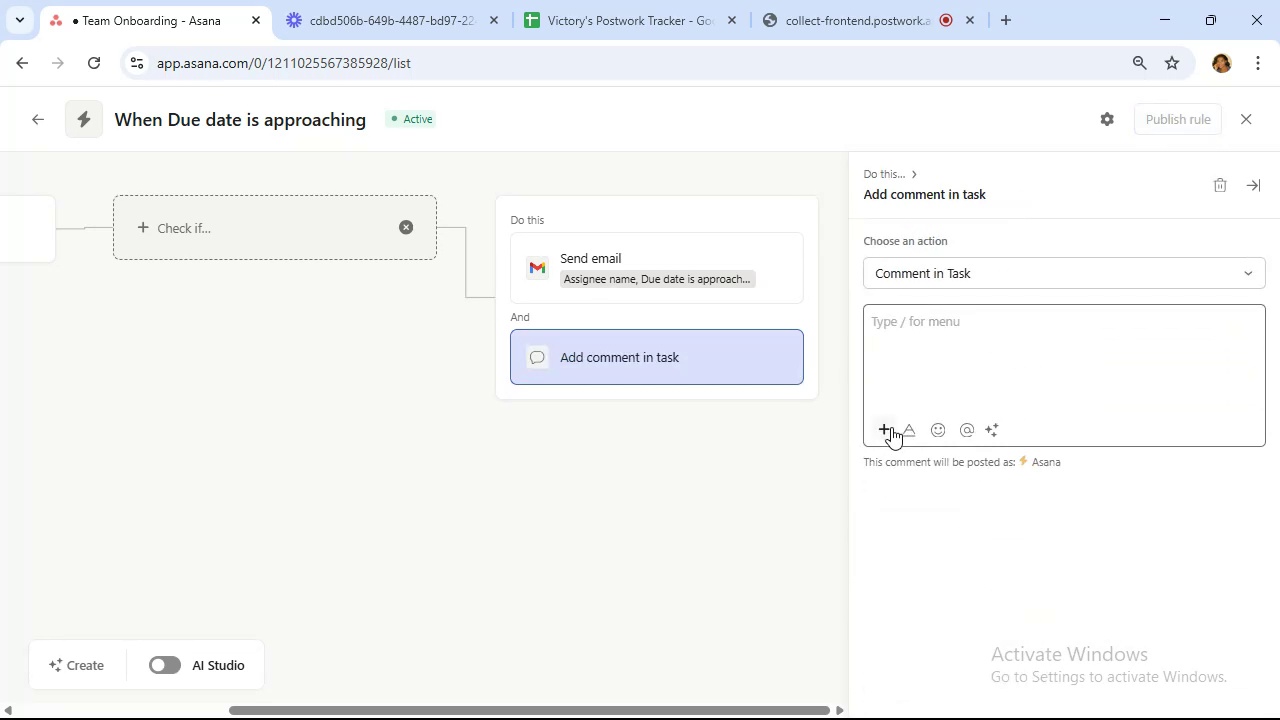 
left_click([882, 428])
 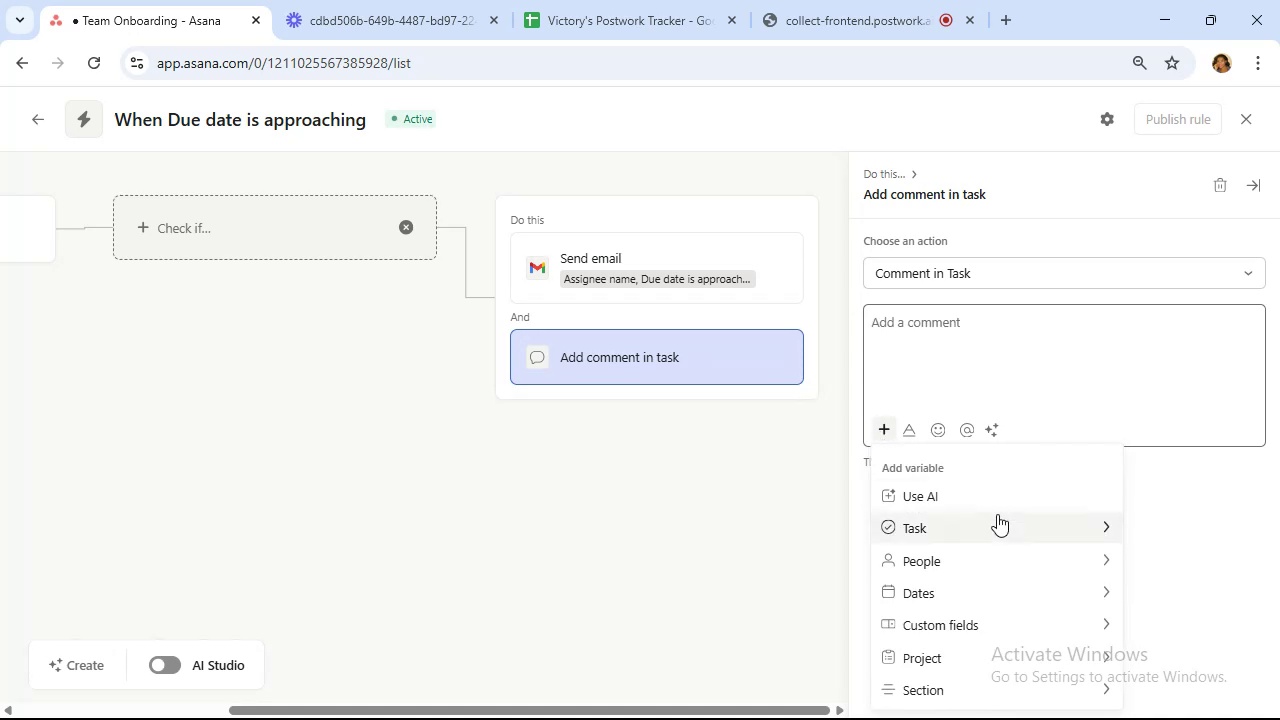 
left_click([1011, 562])
 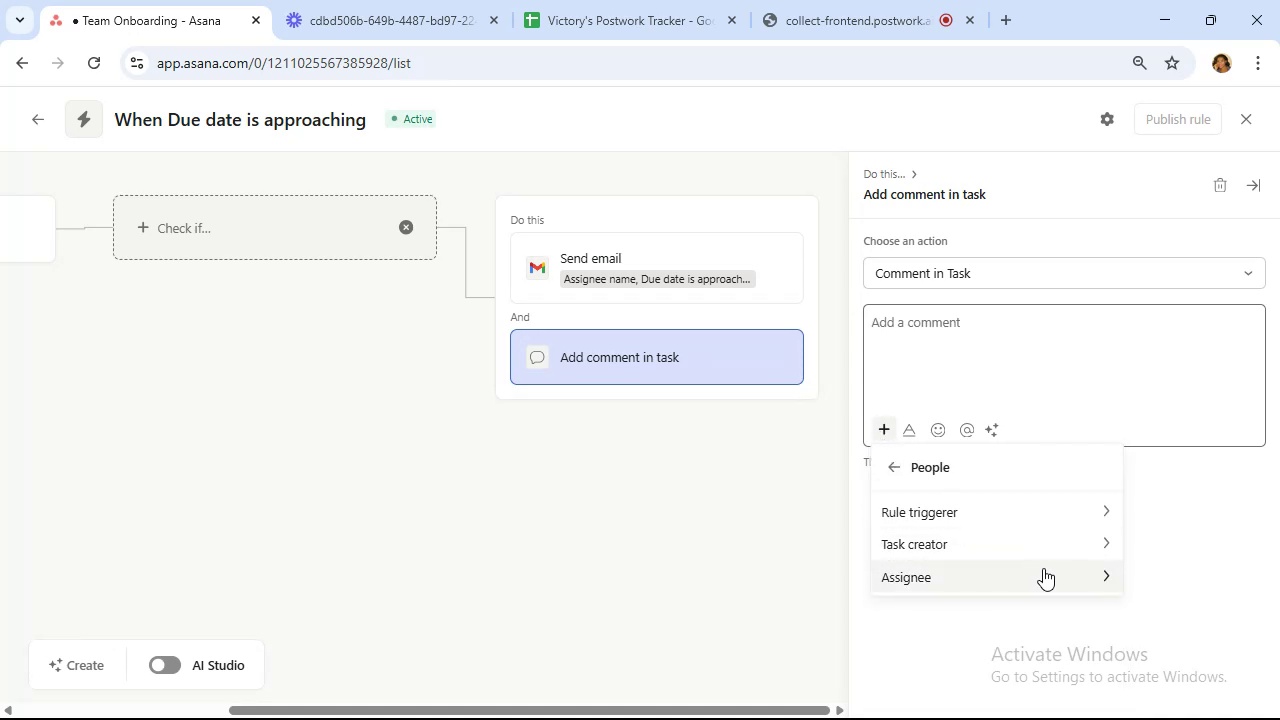 
left_click([1046, 571])
 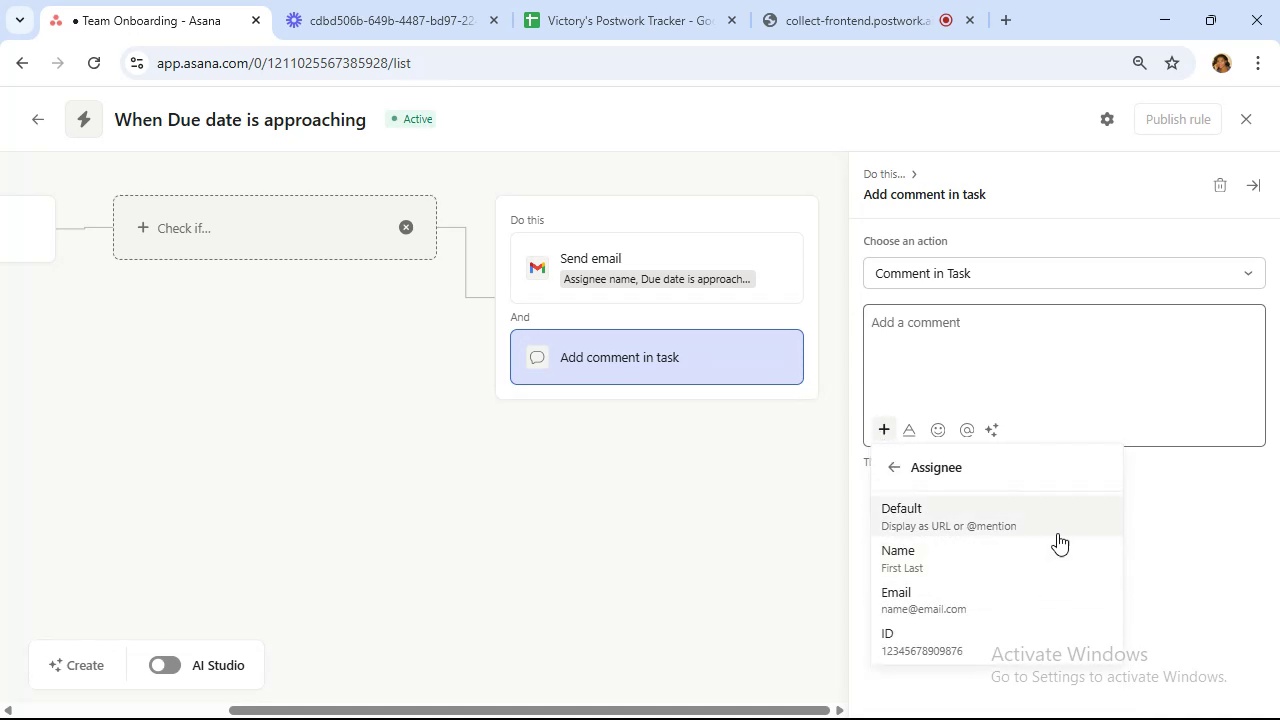 
left_click([1060, 524])
 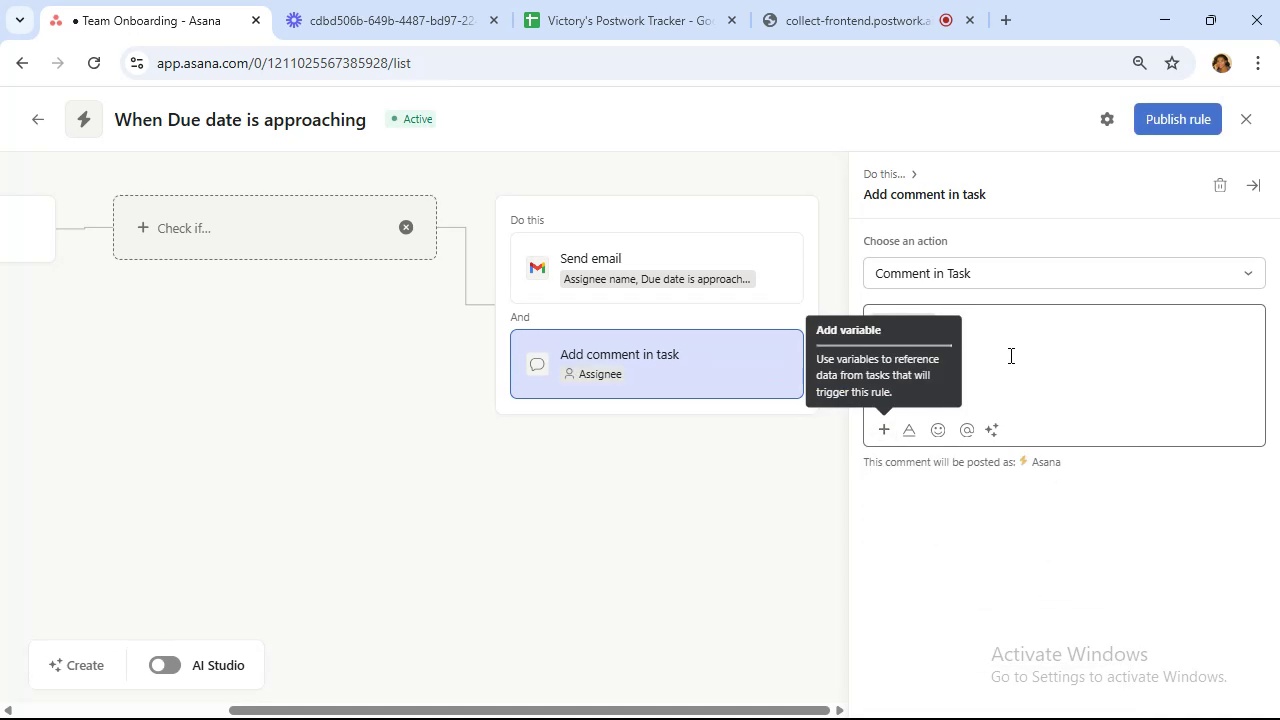 
left_click([1026, 324])
 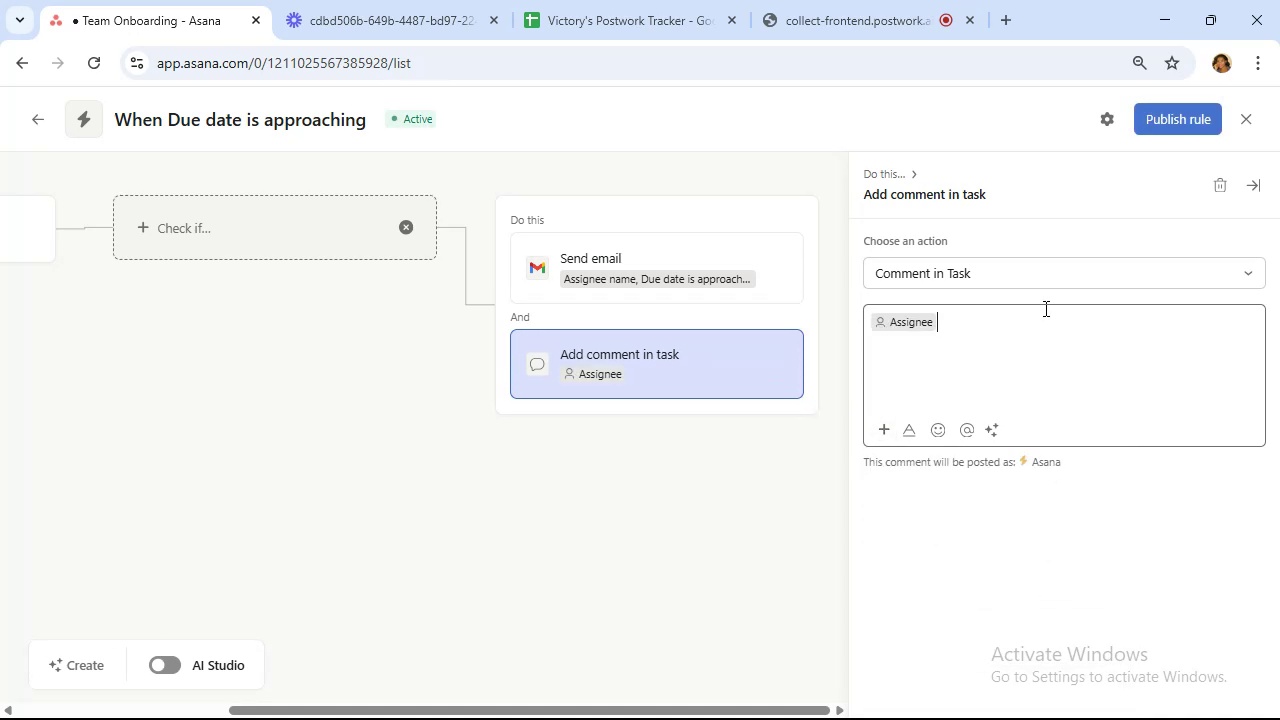 
type( please review this task. Due date is approaching)
 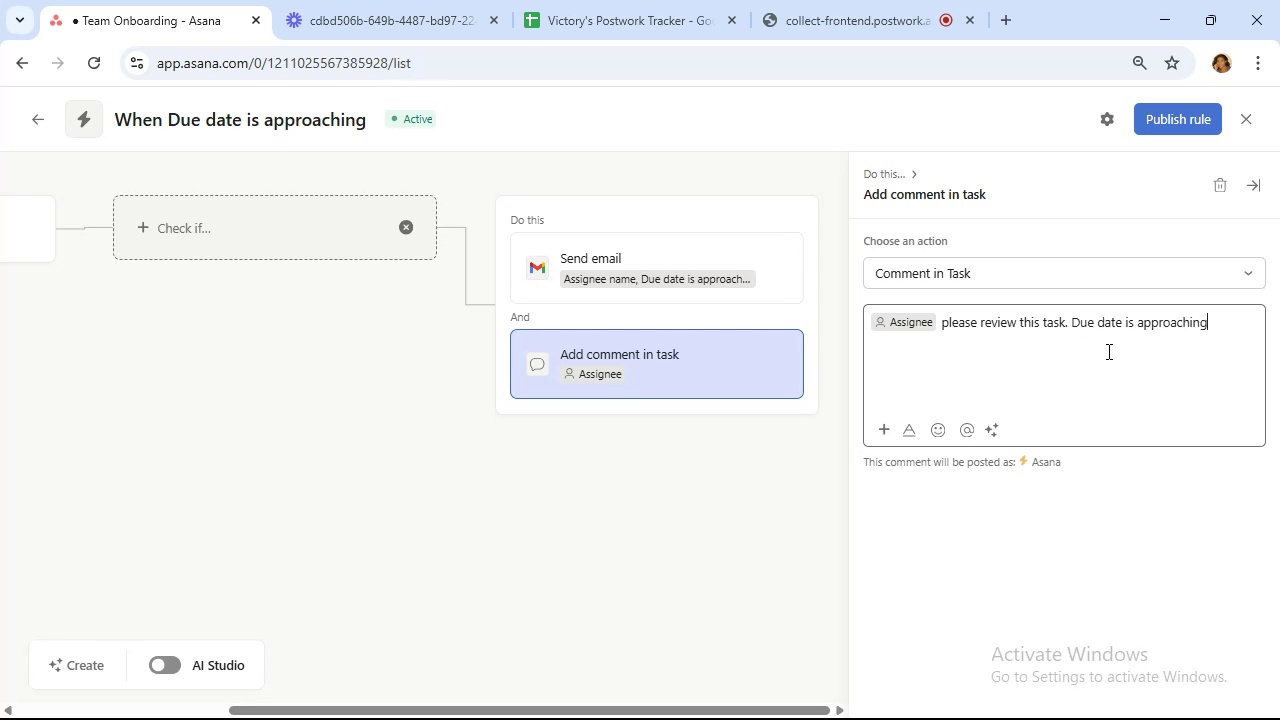 
wait(17.8)
 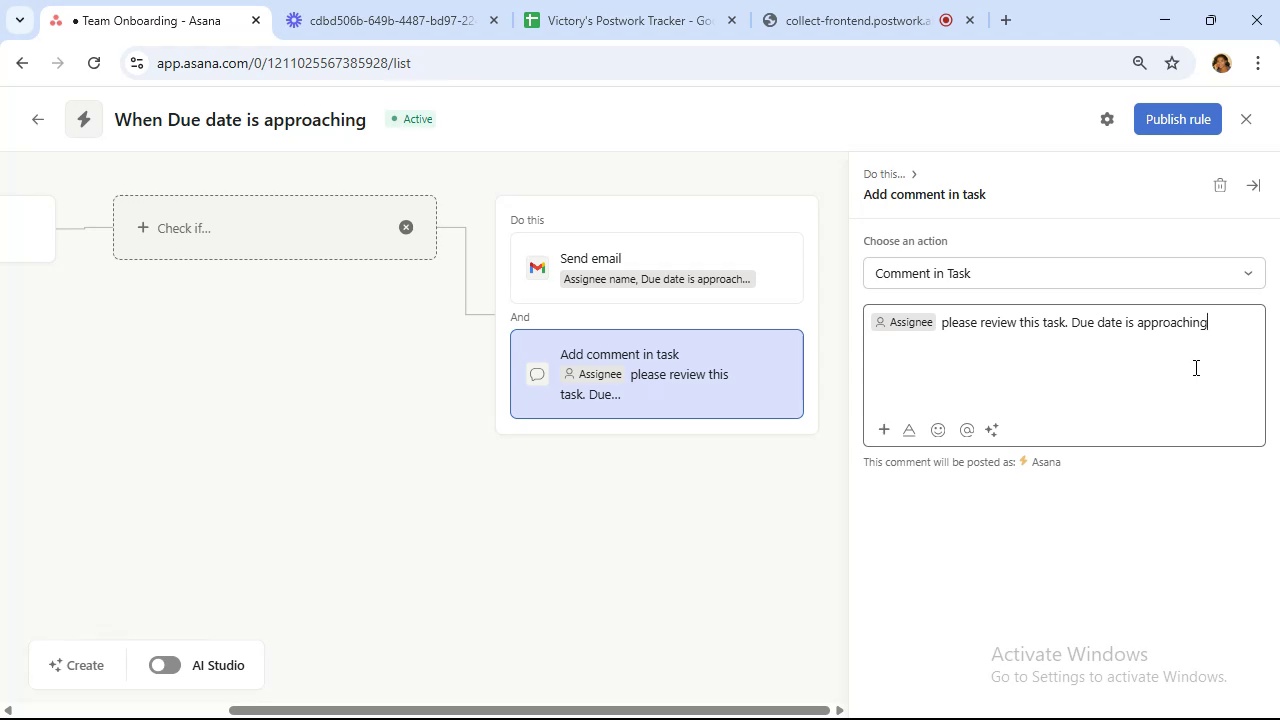 
left_click([364, 118])
 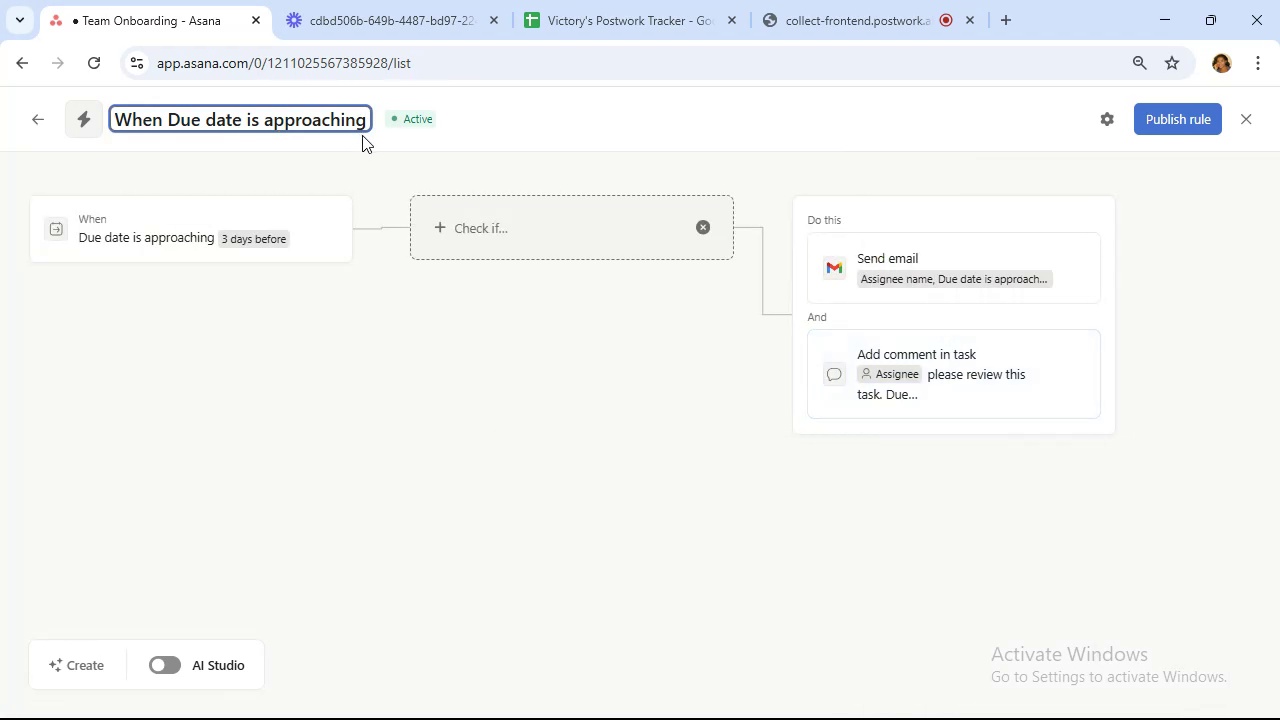 
type(/email reminder)
 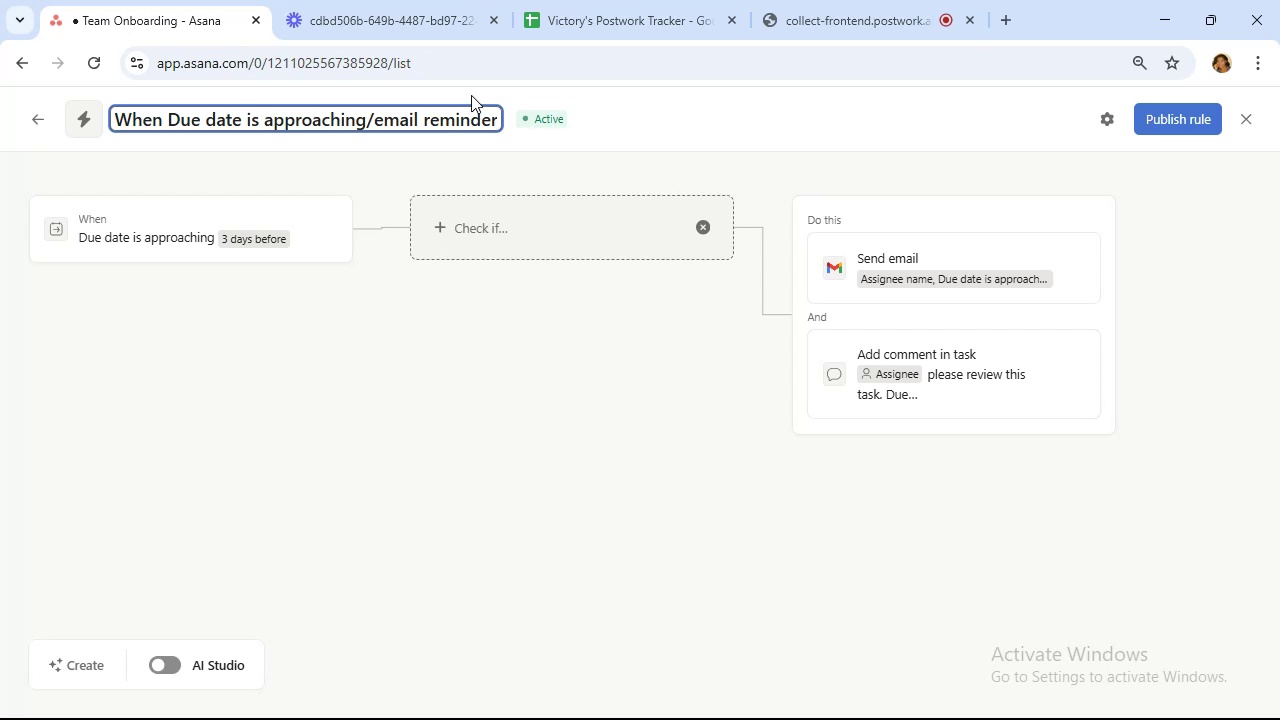 
wait(9.24)
 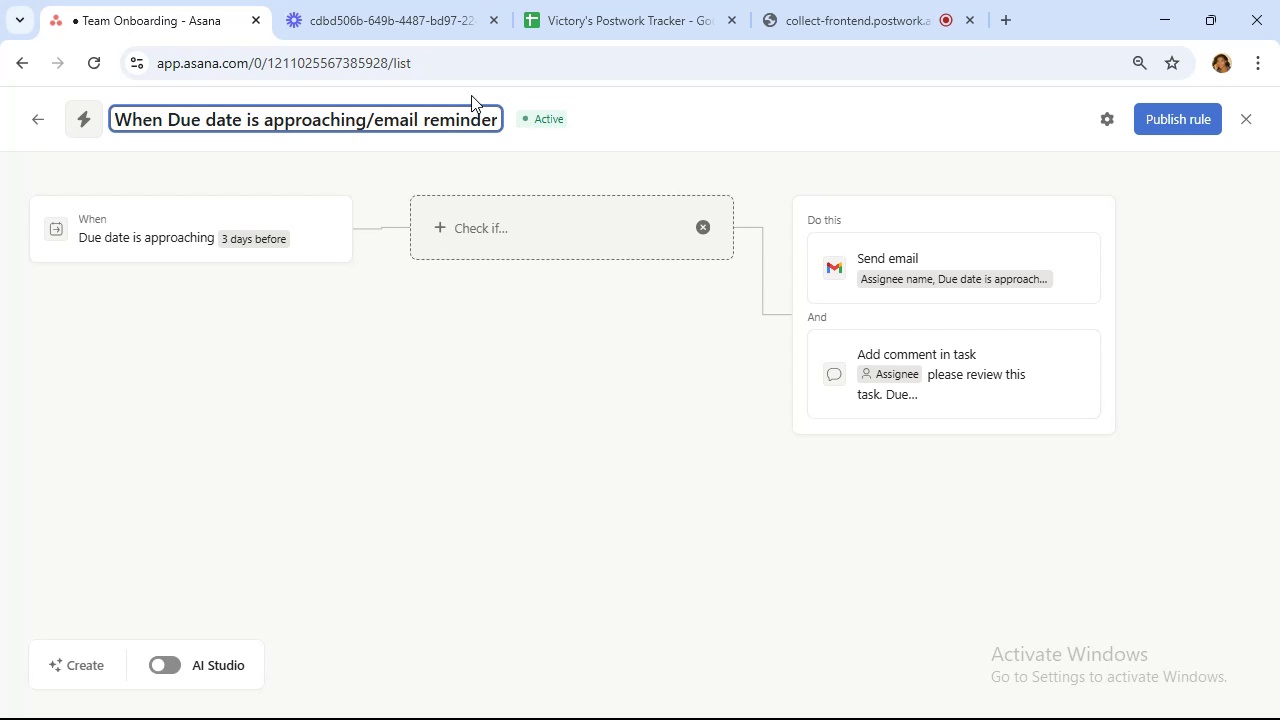 
left_click([1153, 120])
 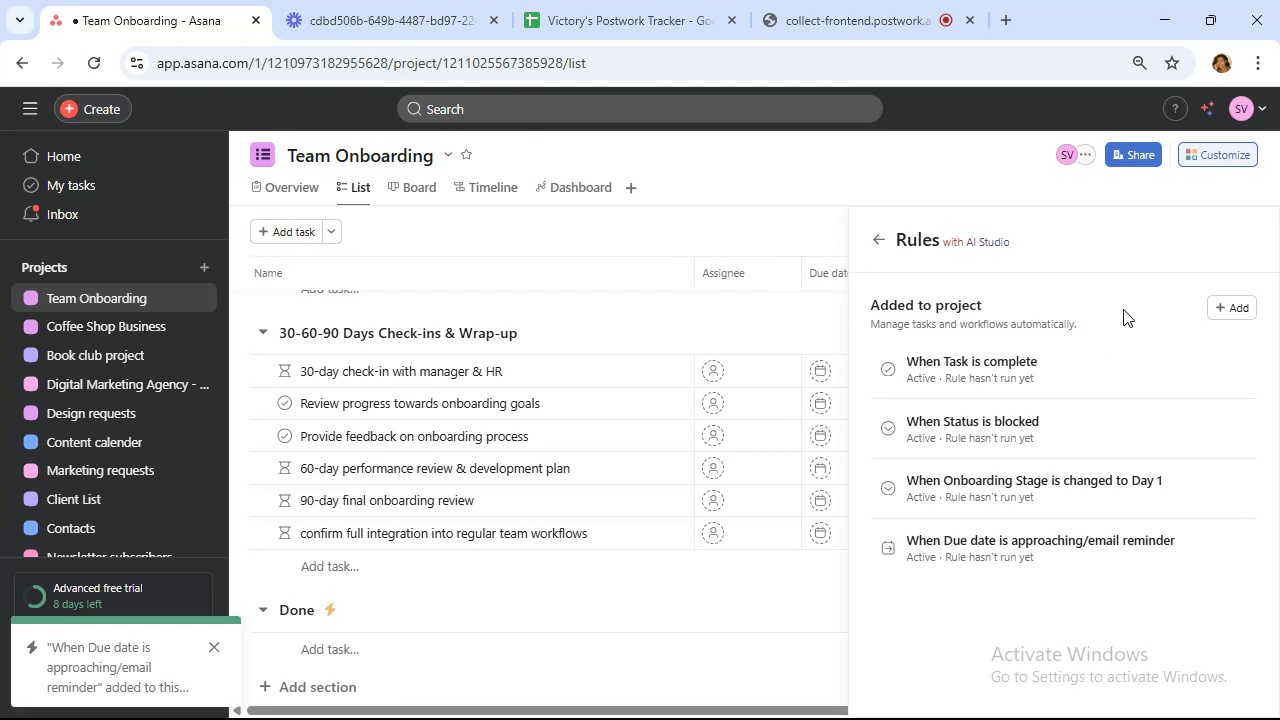 
wait(18.26)
 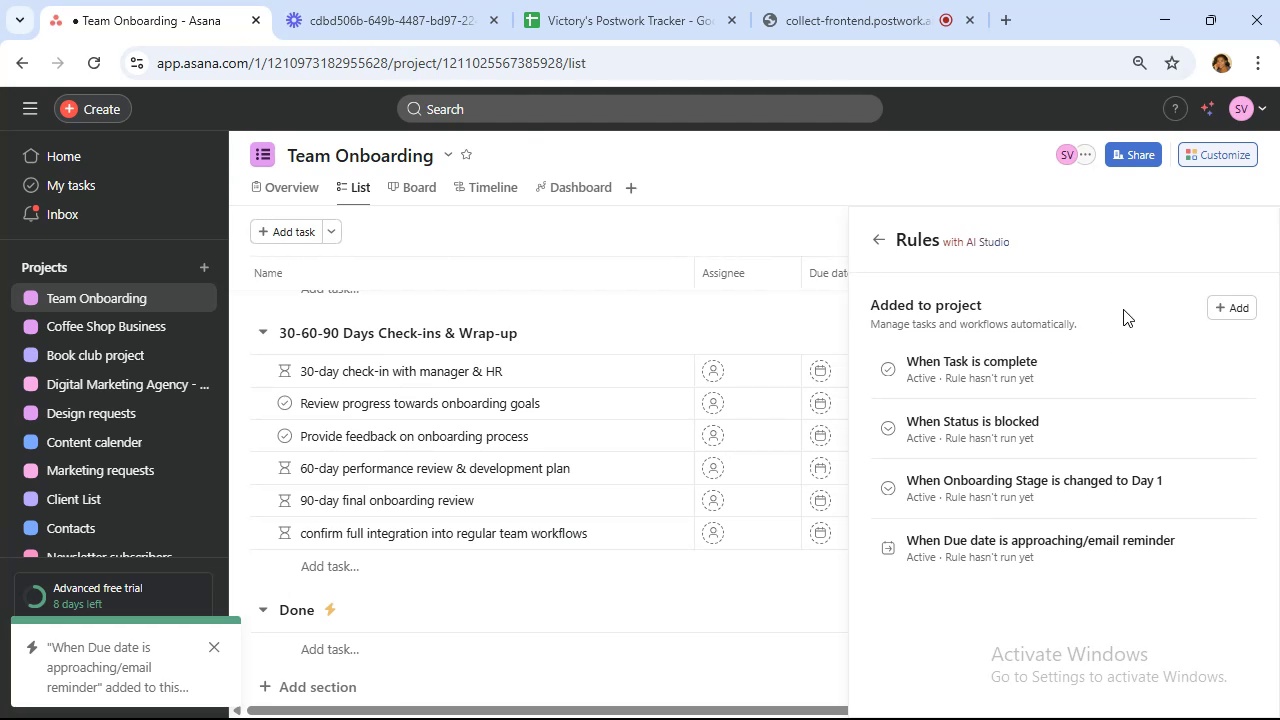 
left_click([1228, 307])
 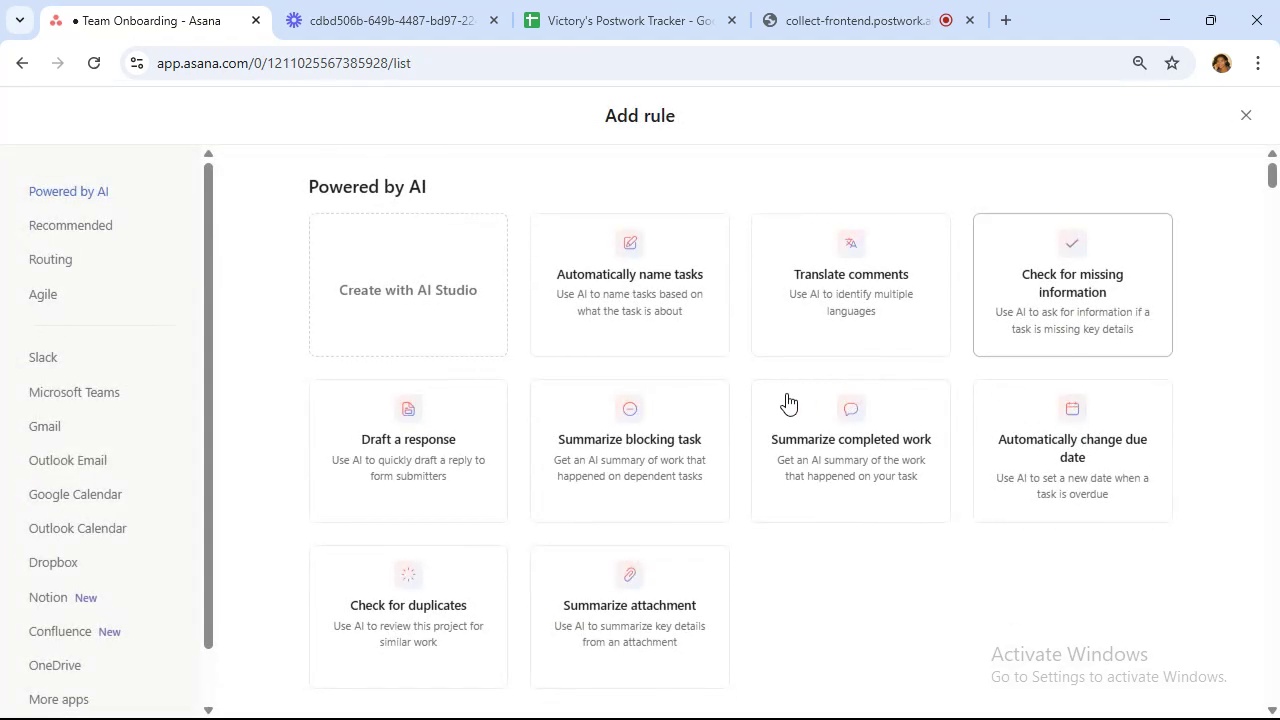 
scroll: coordinate [519, 293], scroll_direction: down, amount: 4.0
 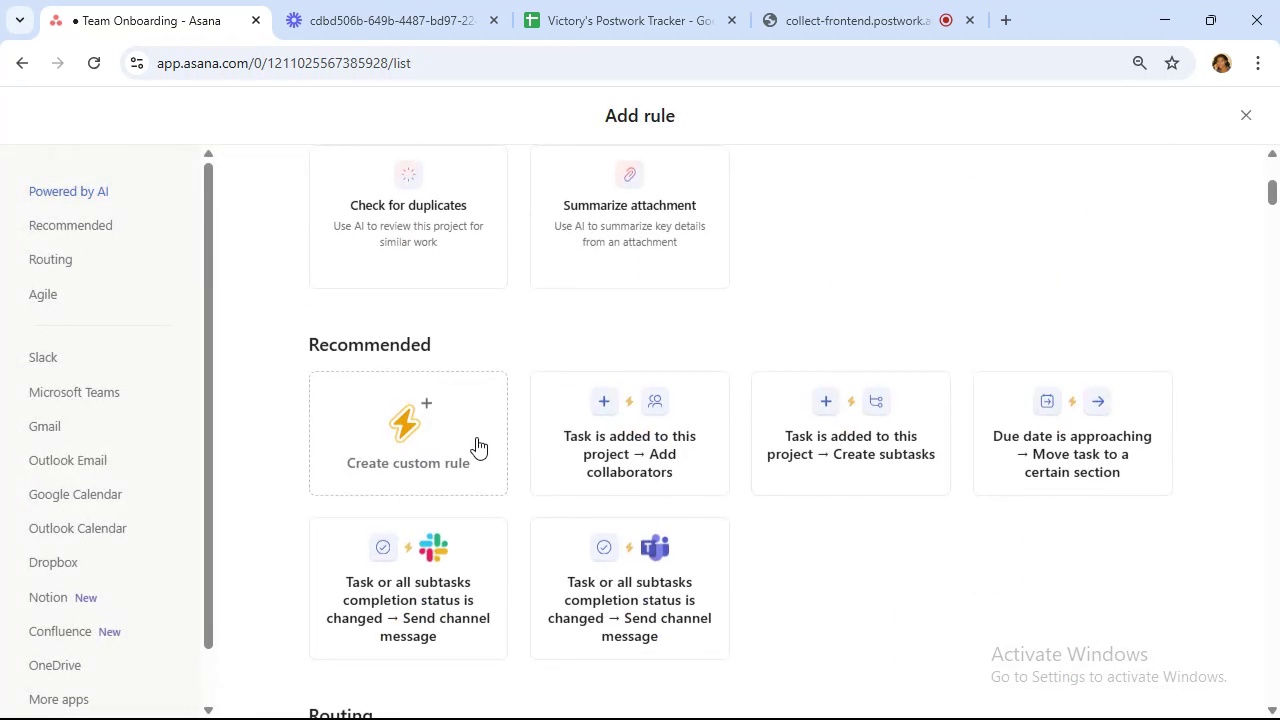 
left_click([462, 436])
 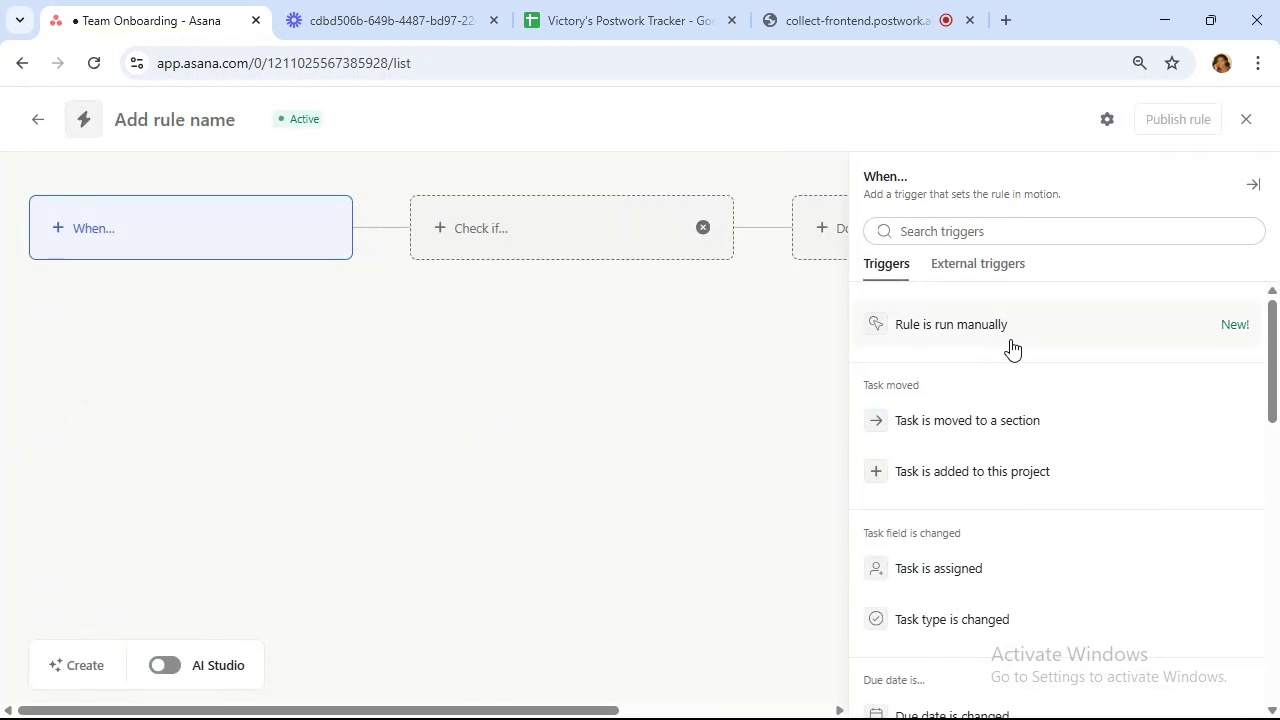 
scroll: coordinate [1027, 373], scroll_direction: down, amount: 3.0
 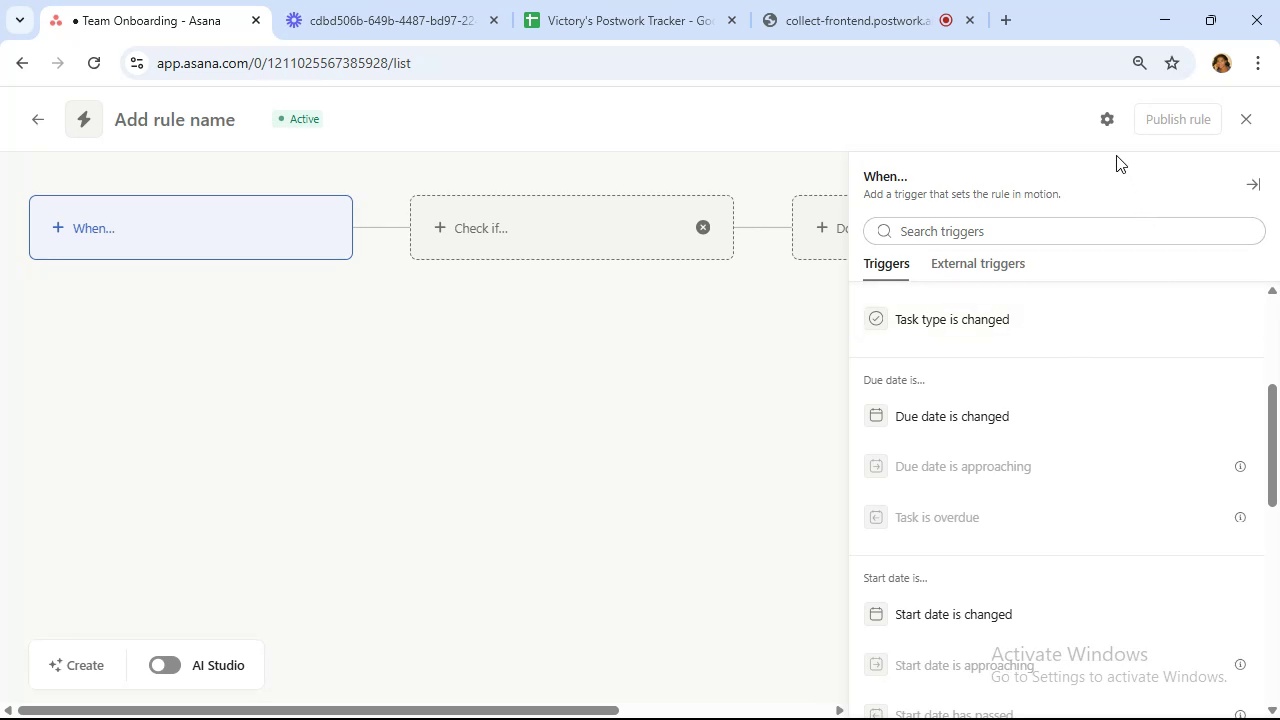 
left_click([1100, 119])
 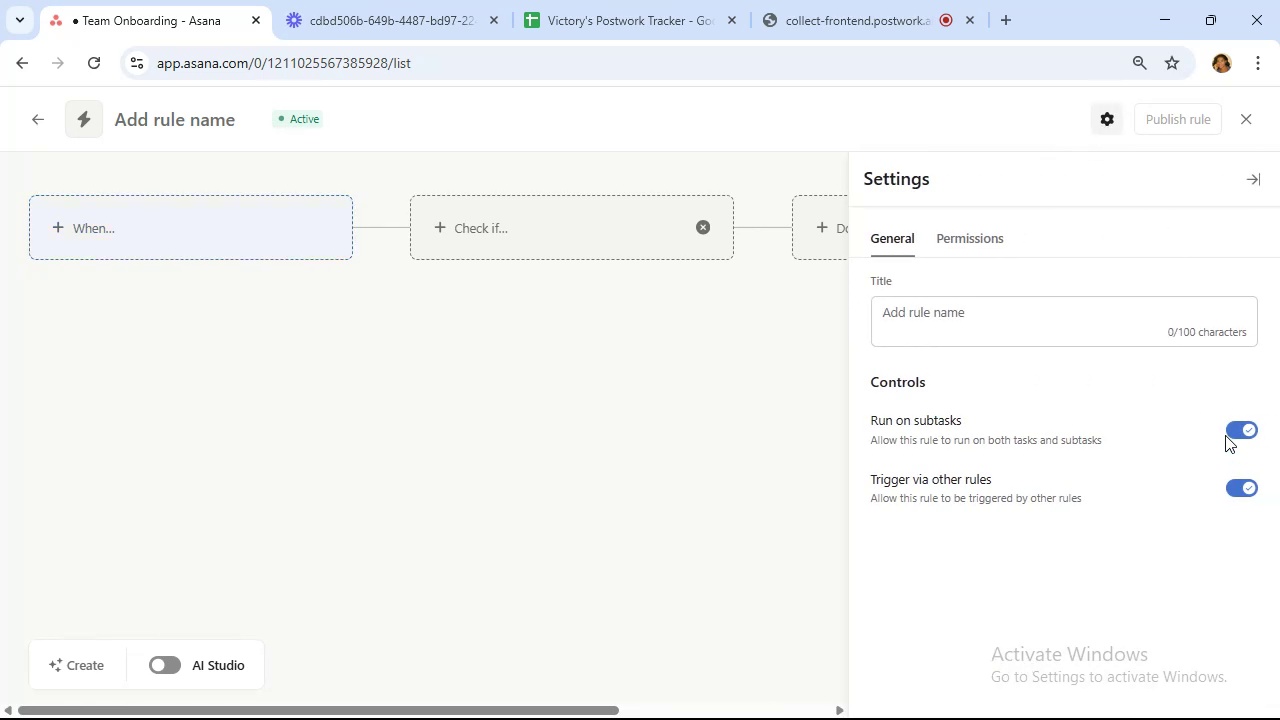 
left_click([1240, 433])
 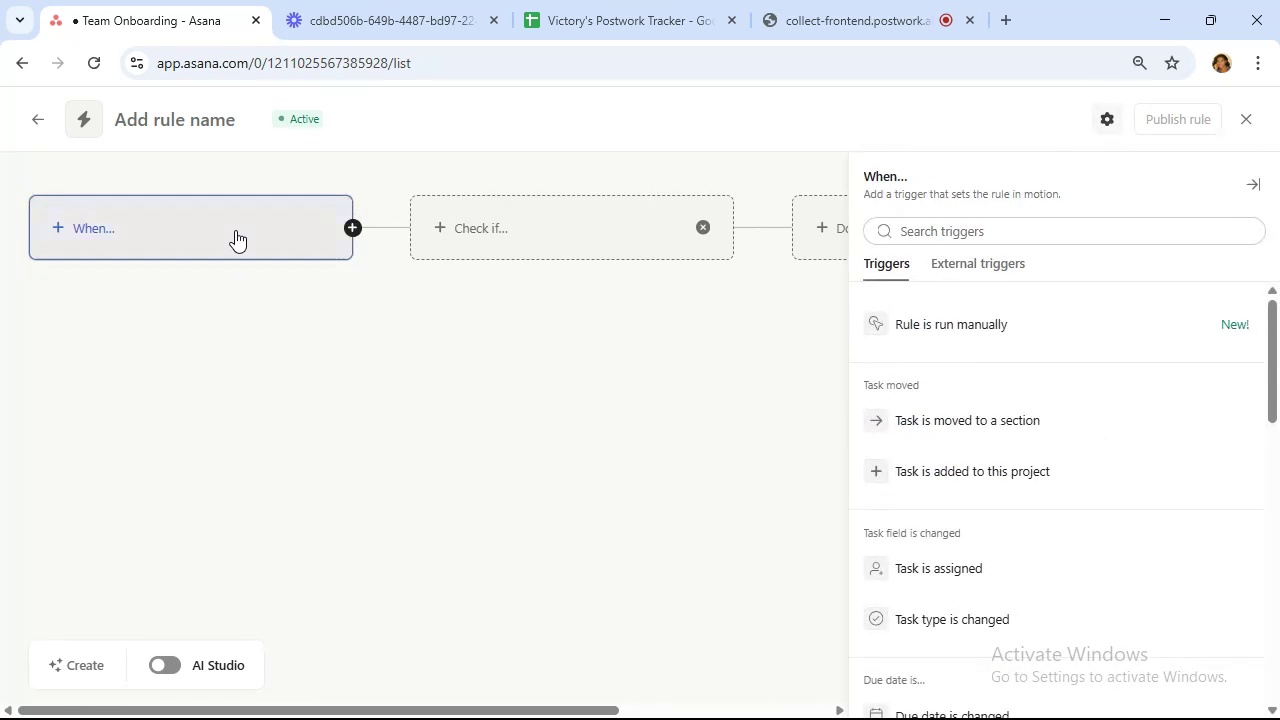 
scroll: coordinate [1108, 380], scroll_direction: down, amount: 4.0
 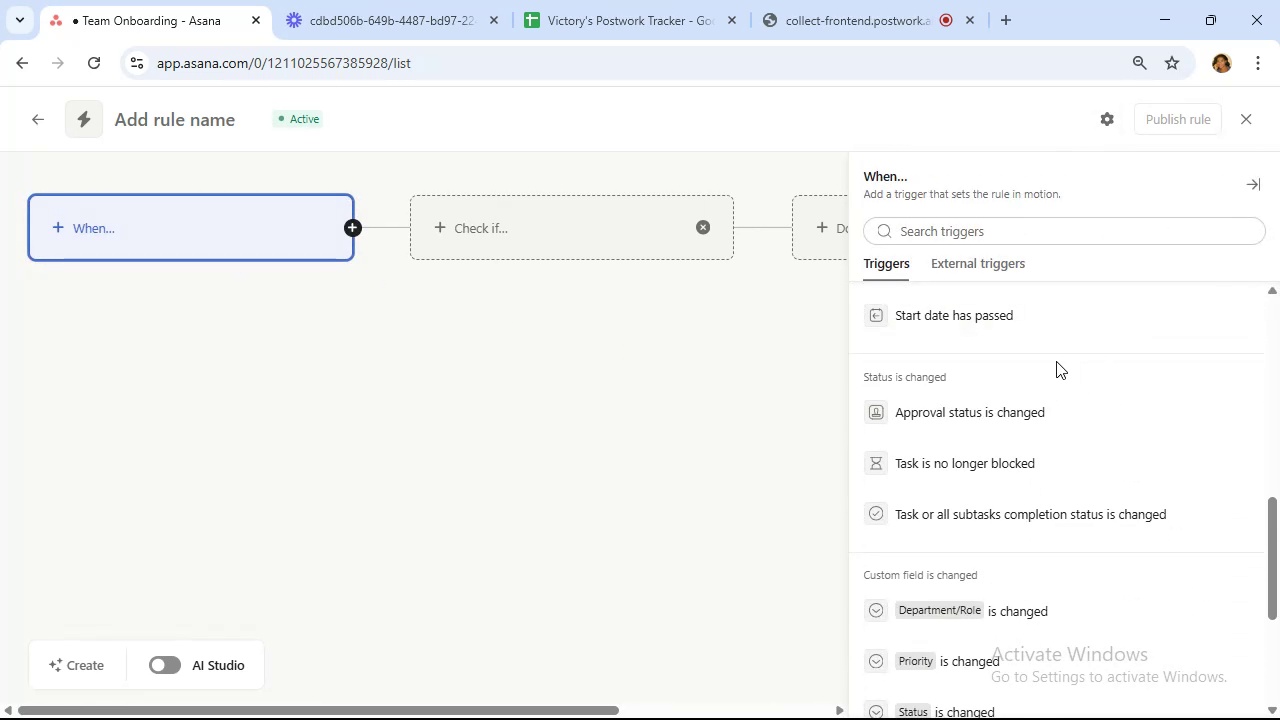 
scroll: coordinate [1064, 364], scroll_direction: up, amount: 1.0
 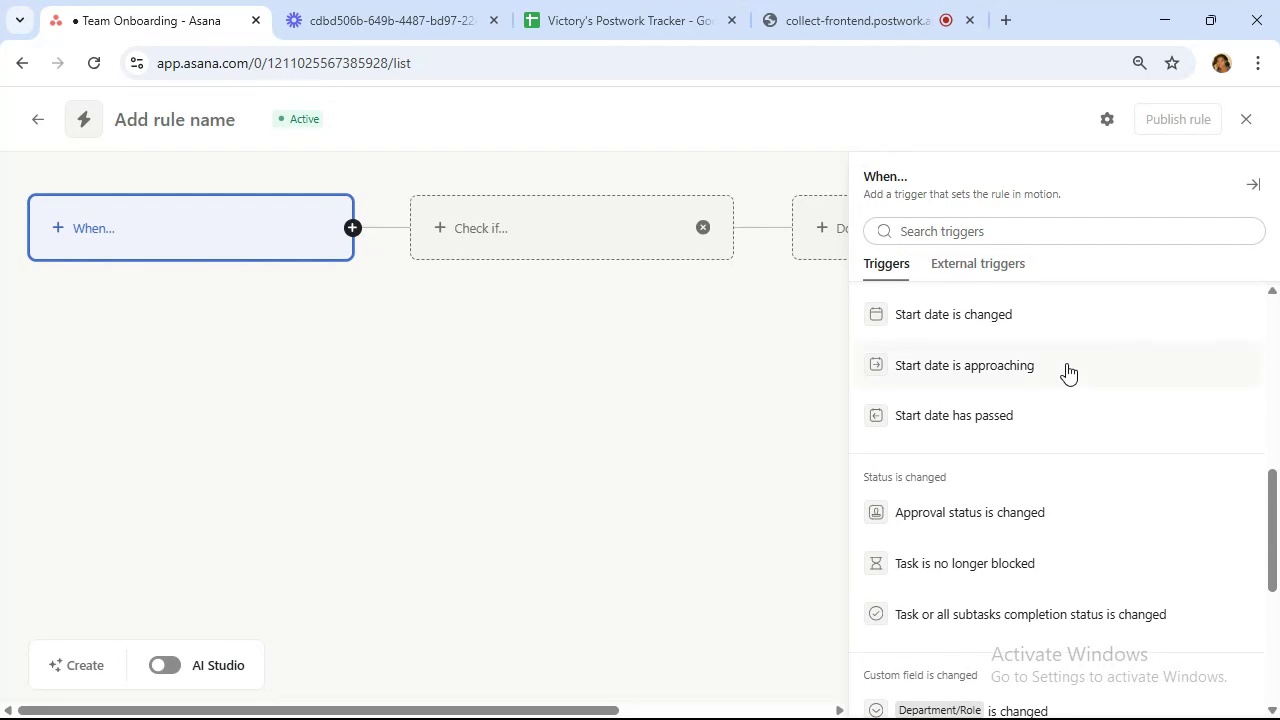 
scroll: coordinate [1121, 412], scroll_direction: down, amount: 11.0
 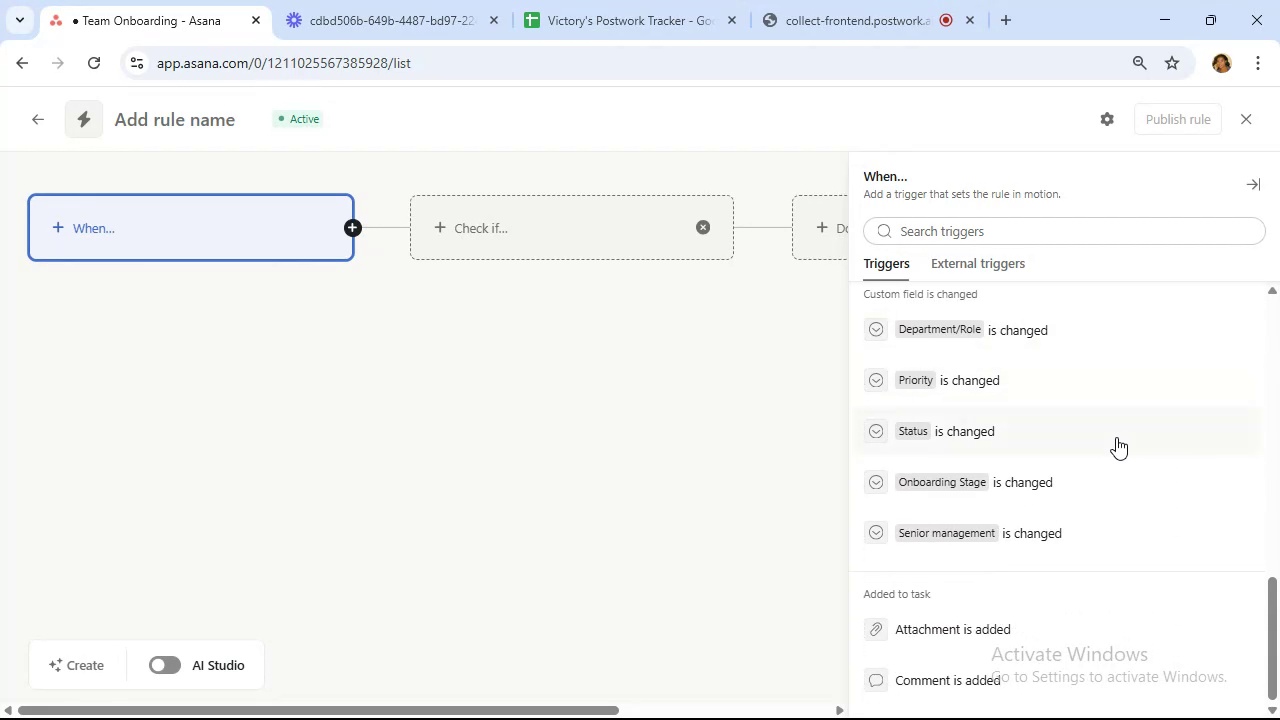 
scroll: coordinate [1118, 430], scroll_direction: up, amount: 4.0
 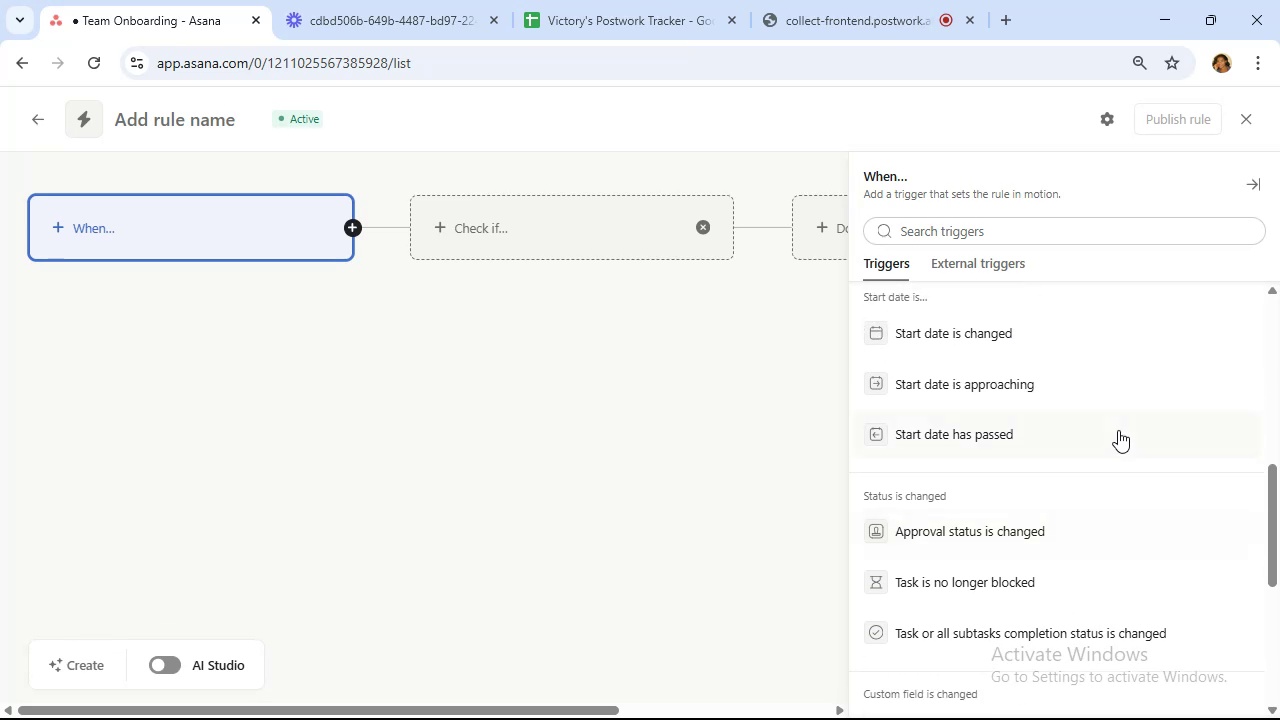 
scroll: coordinate [1119, 429], scroll_direction: down, amount: 1.0
 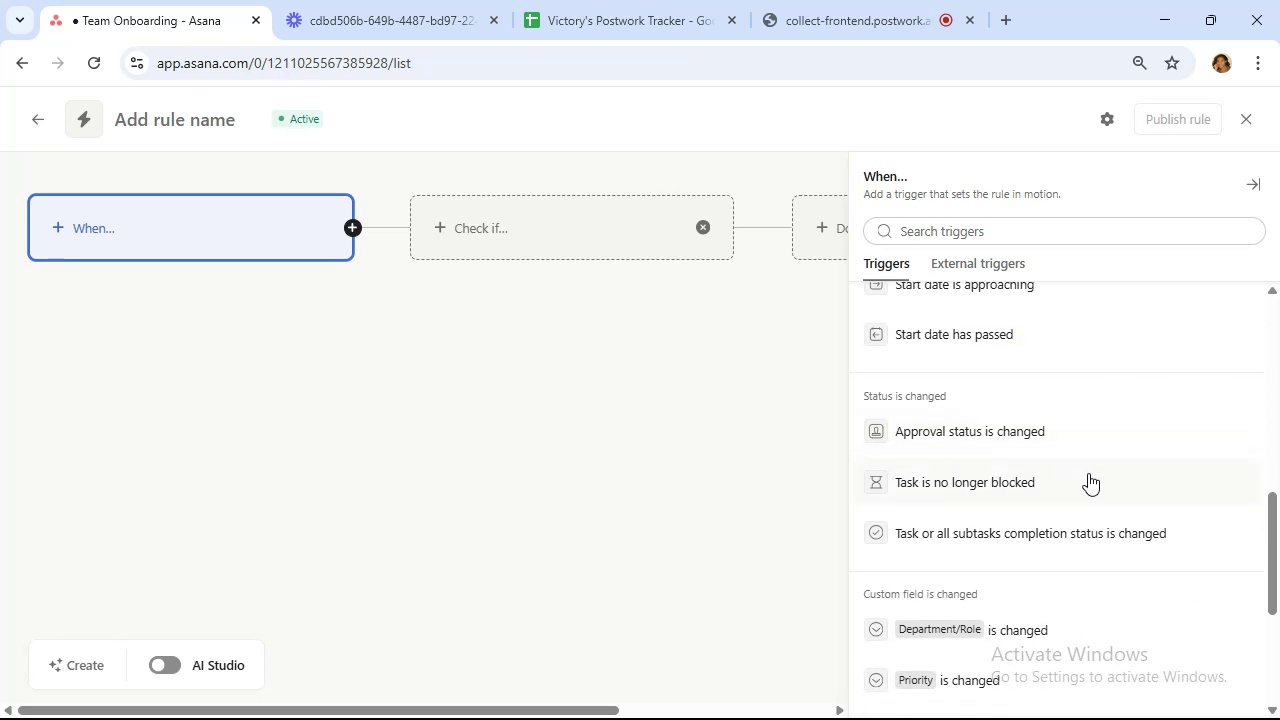 
left_click([1088, 473])
 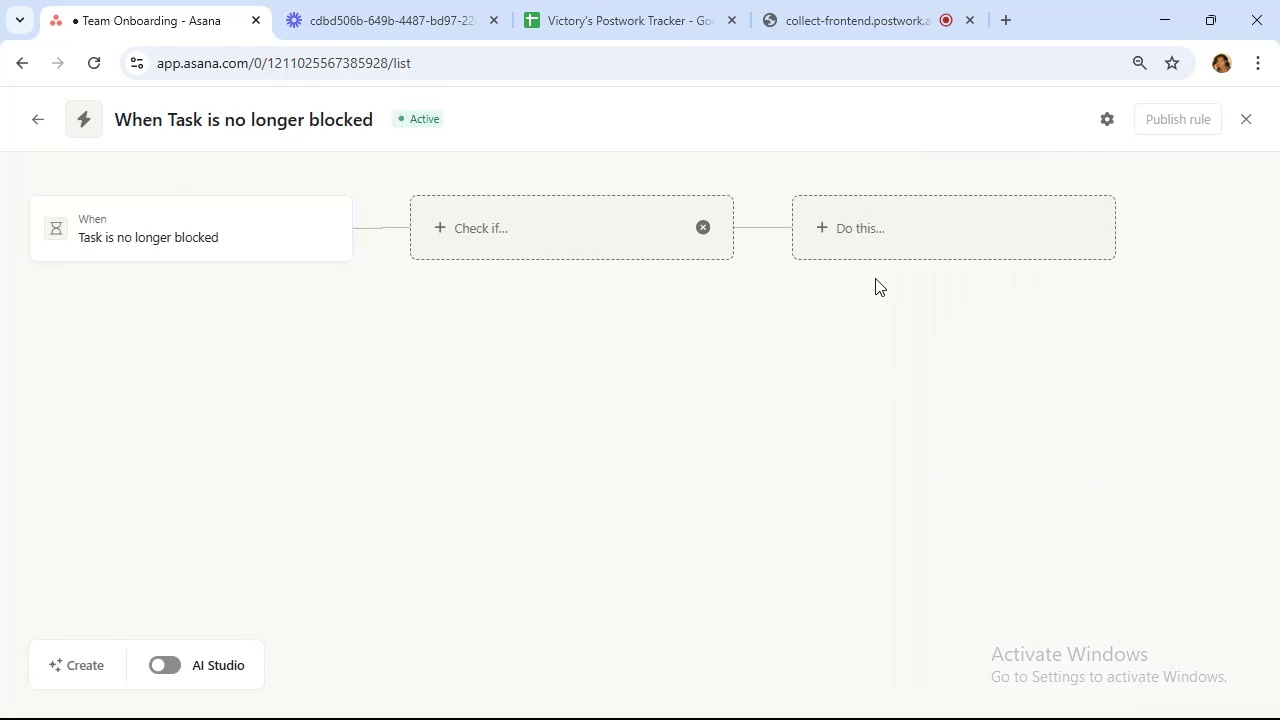 
left_click([887, 239])
 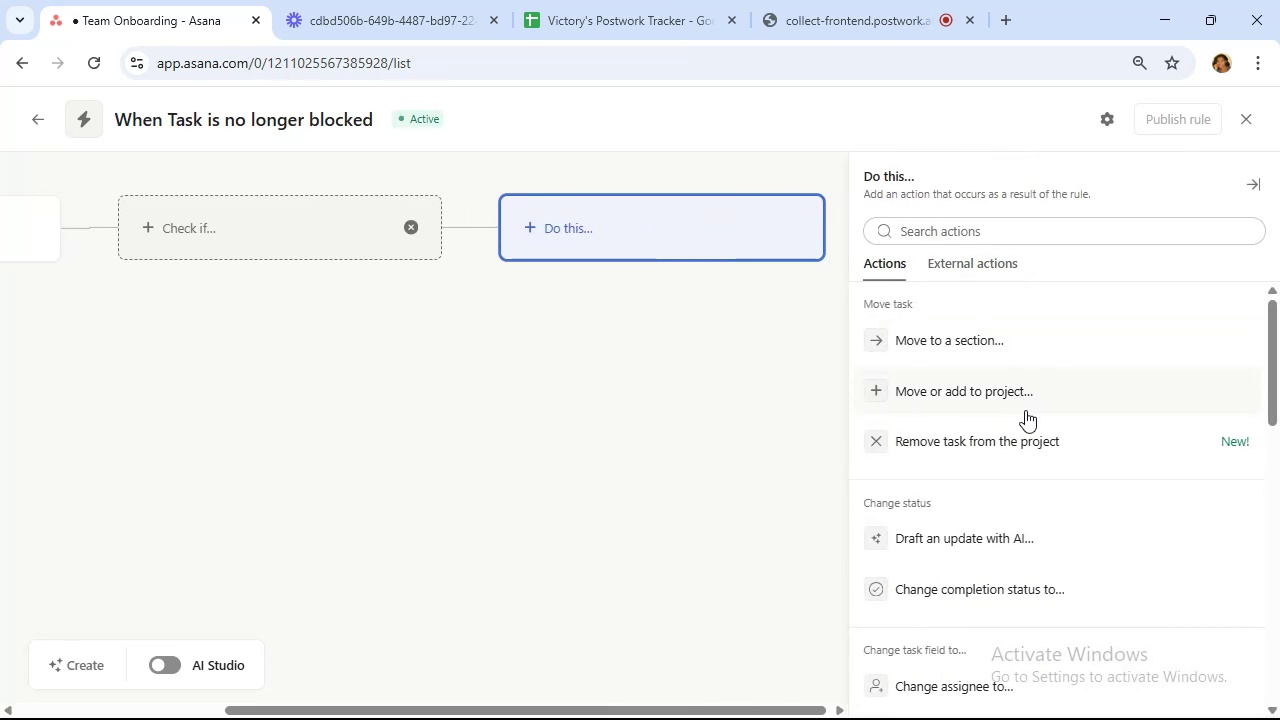 
scroll: coordinate [1124, 487], scroll_direction: down, amount: 7.0
 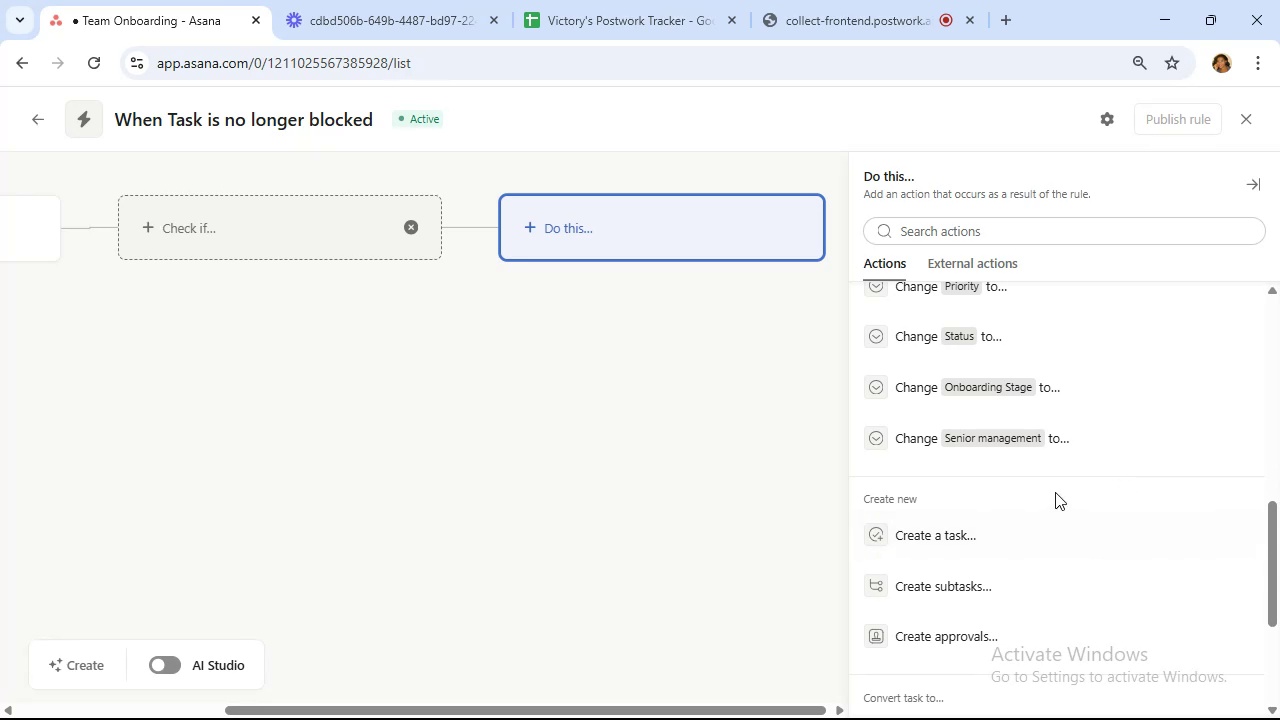 
wait(7.3)
 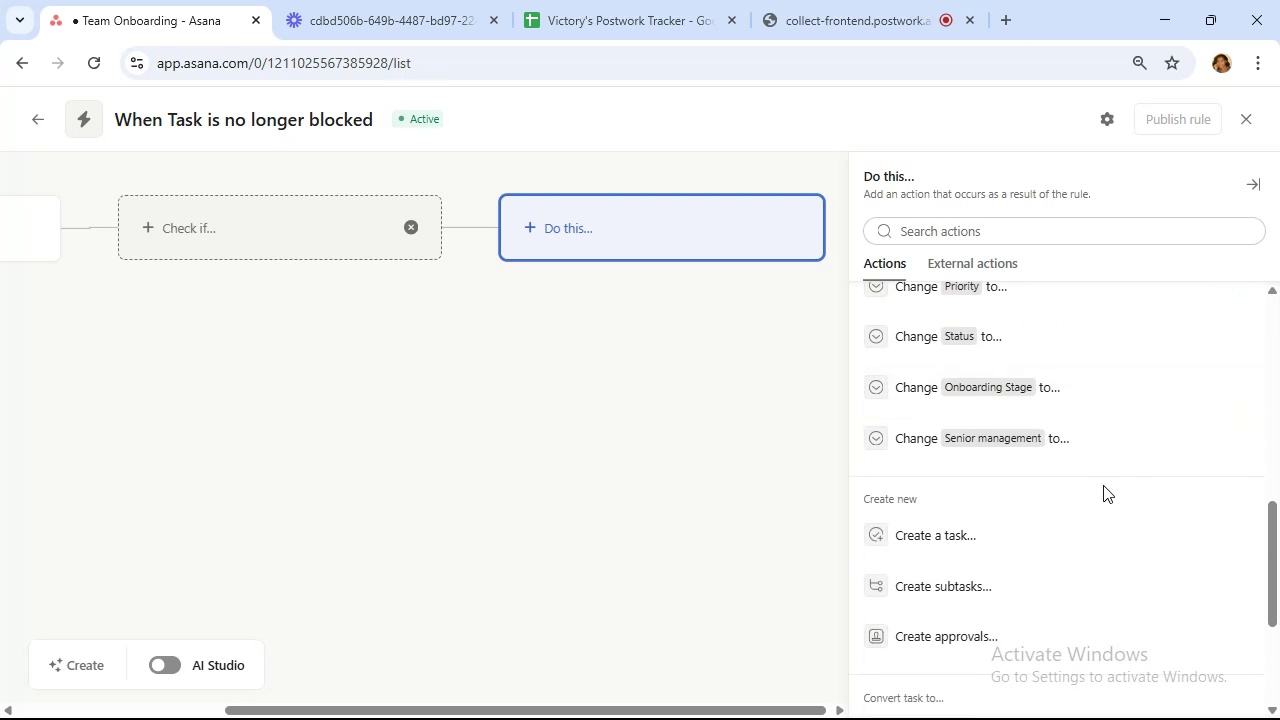 
left_click_drag(start_coordinate=[663, 707], to_coordinate=[586, 719])
 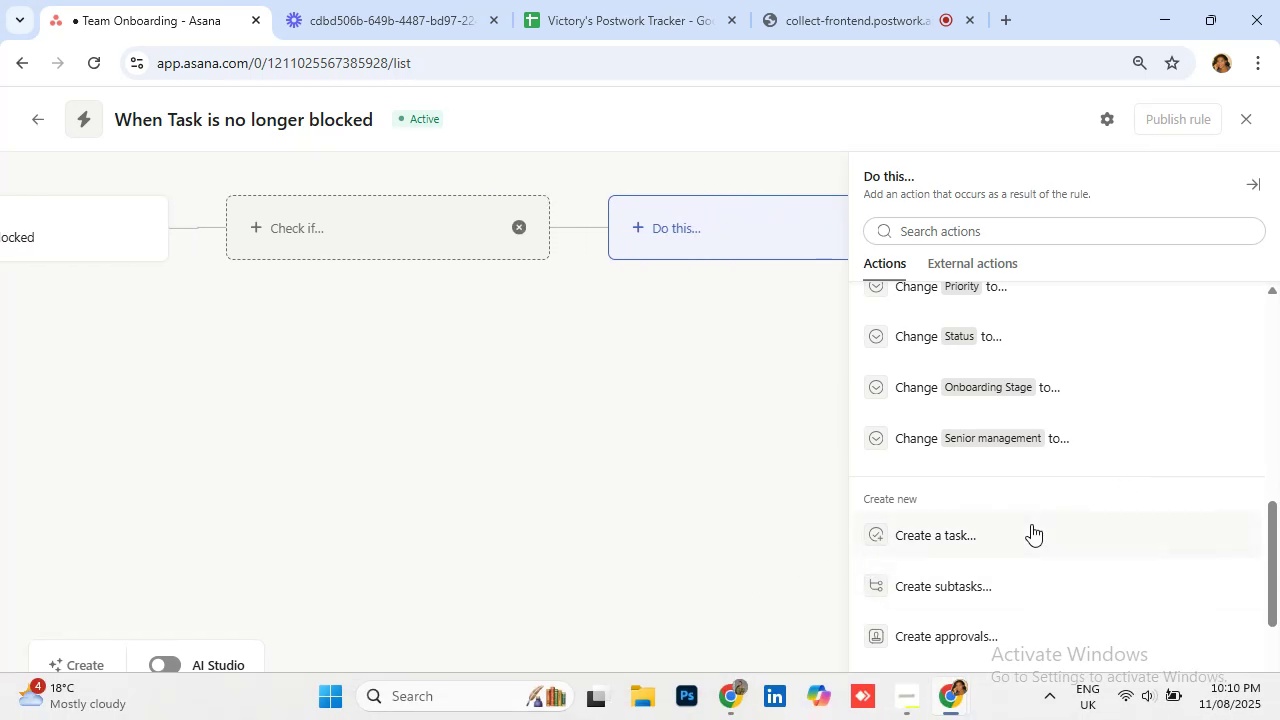 
scroll: coordinate [1053, 508], scroll_direction: down, amount: 6.0
 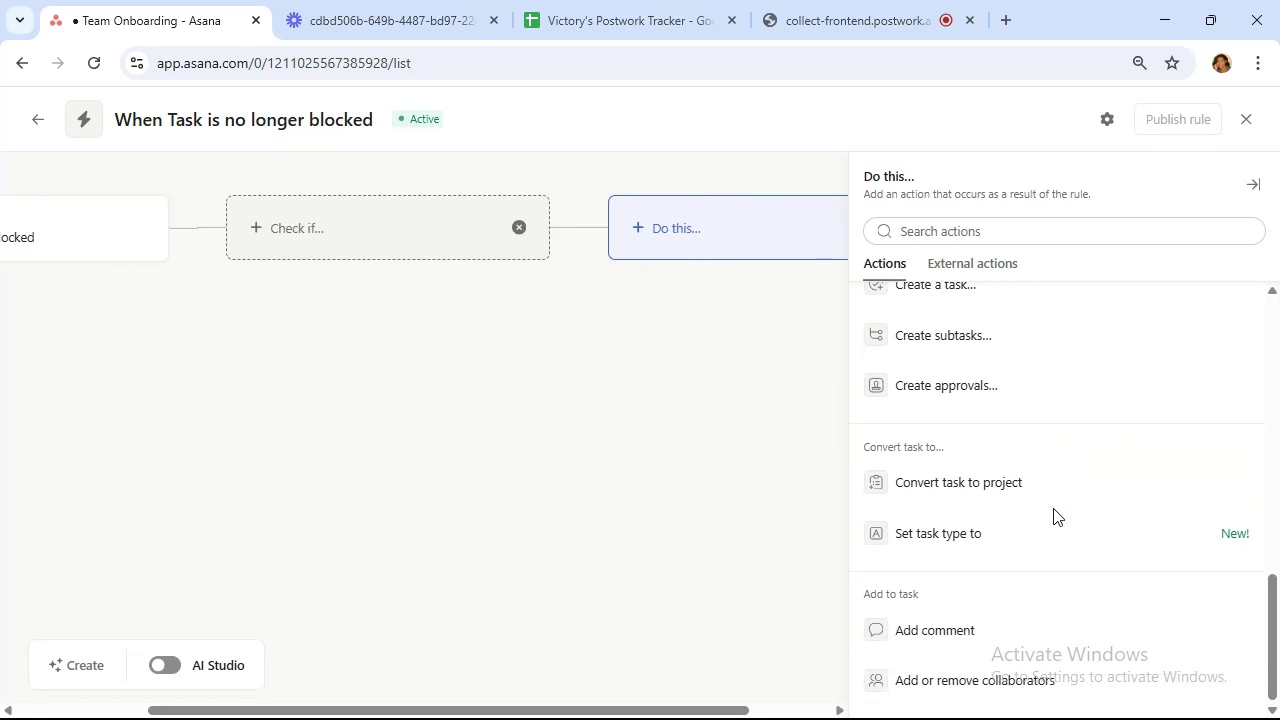 
scroll: coordinate [1055, 450], scroll_direction: up, amount: 7.0
 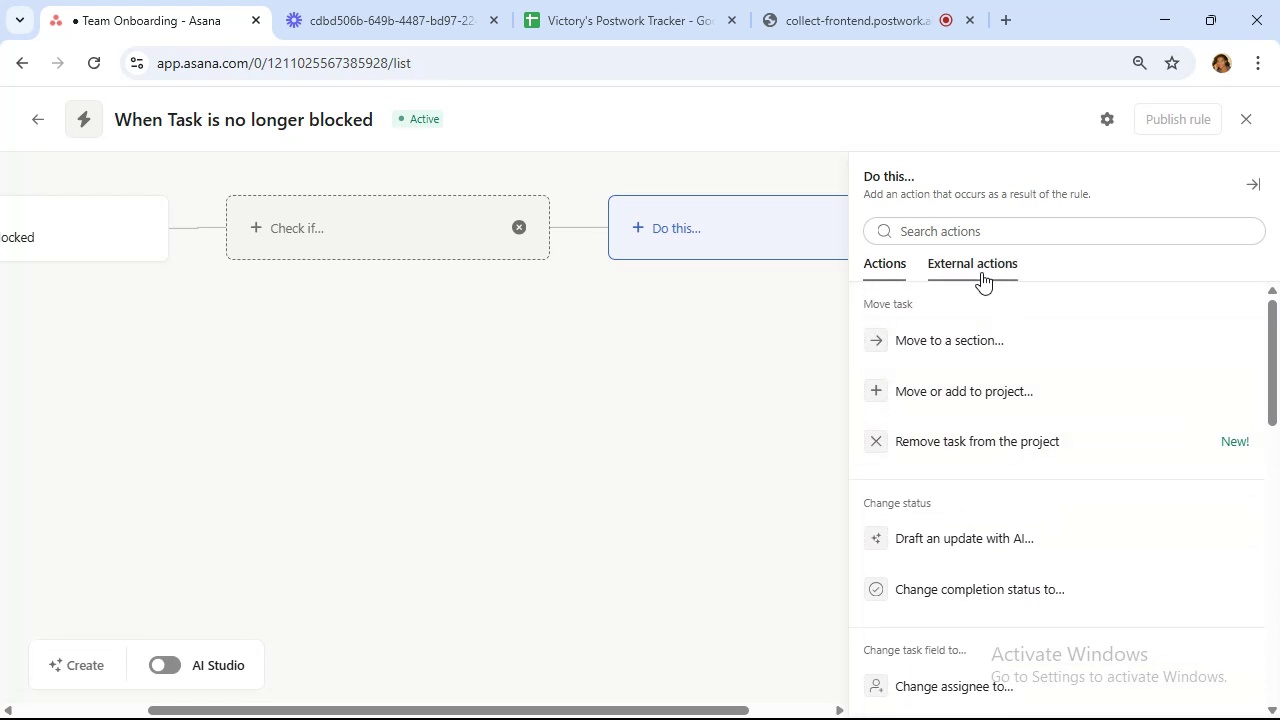 
wait(8.87)
 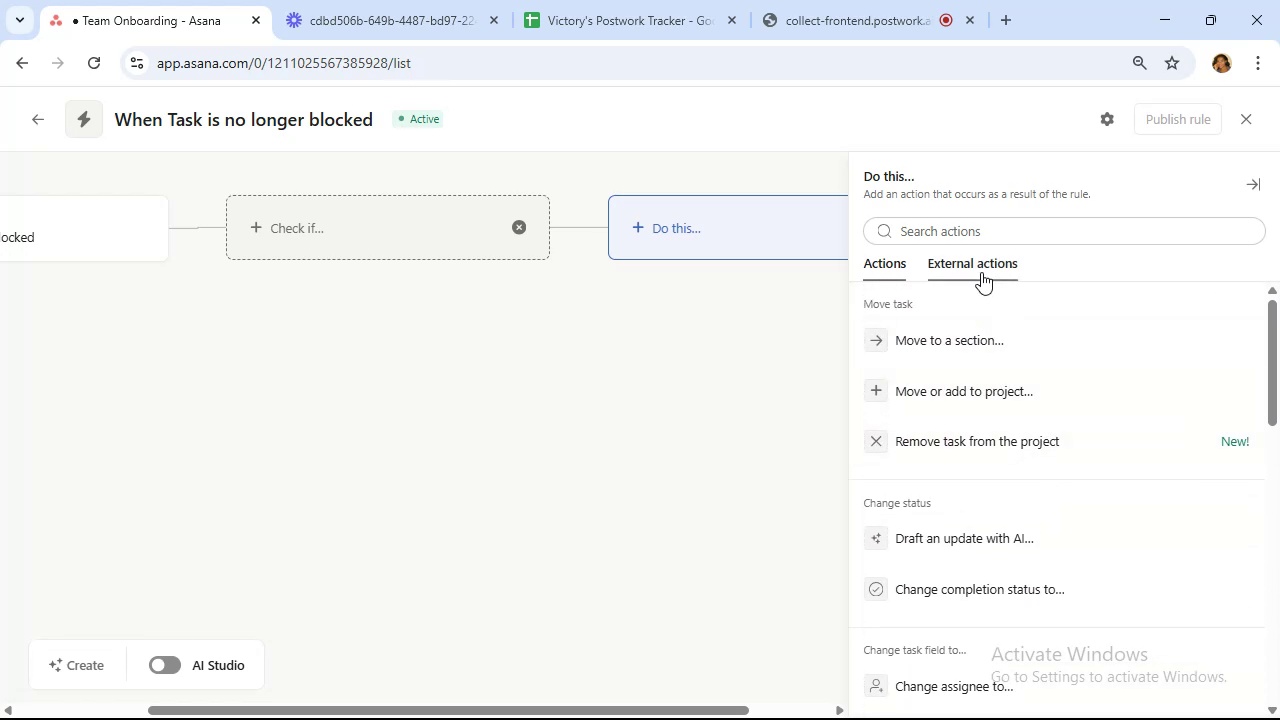 
left_click_drag(start_coordinate=[700, 706], to_coordinate=[528, 687])
 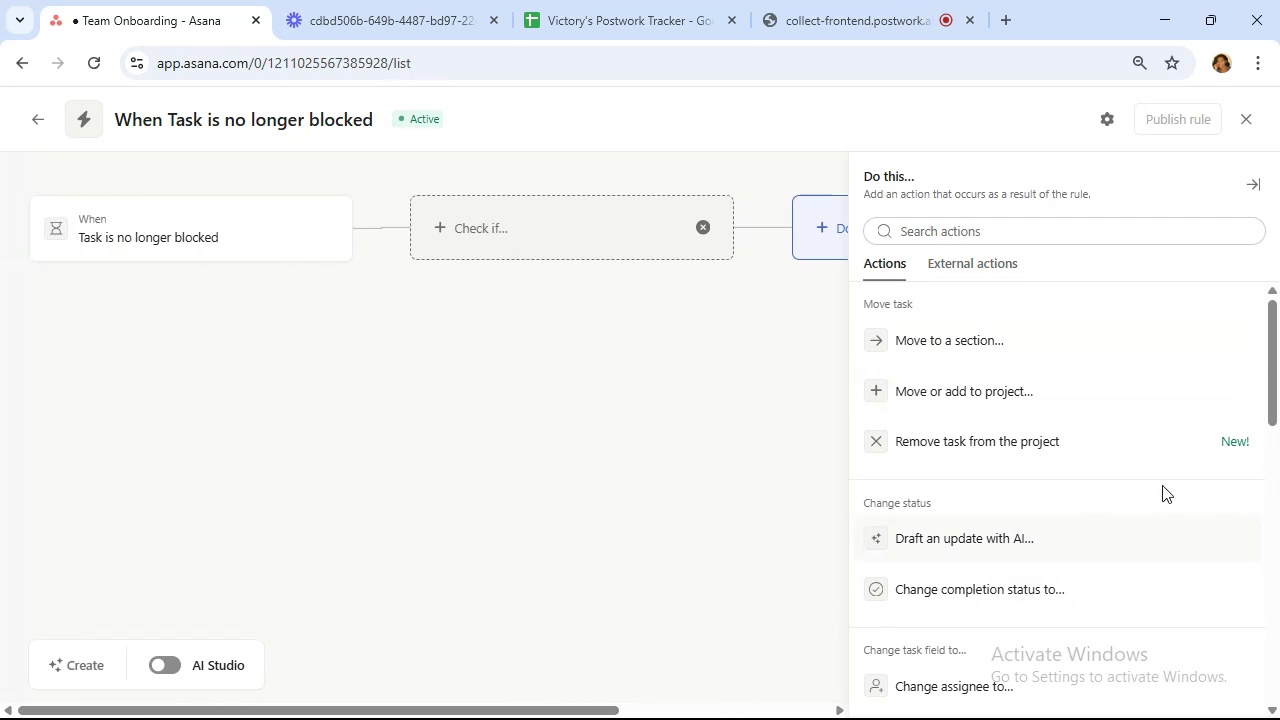 
scroll: coordinate [1095, 455], scroll_direction: down, amount: 5.0
 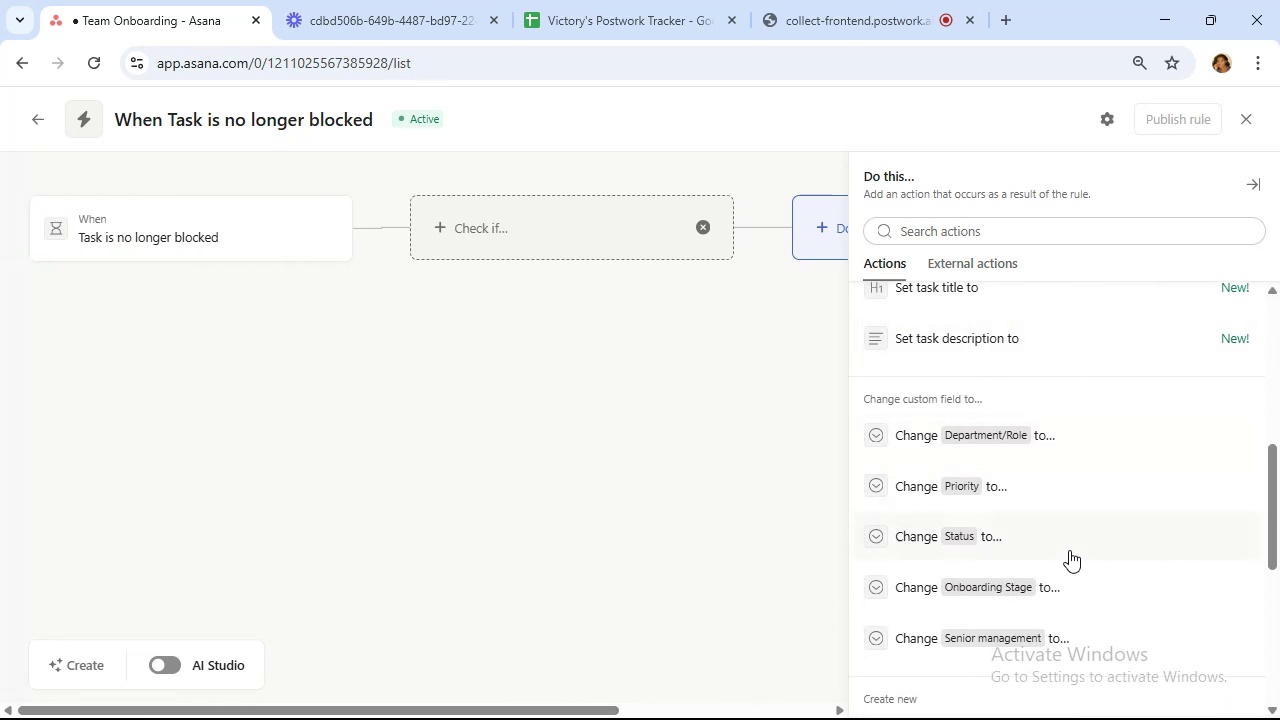 
left_click([1069, 550])
 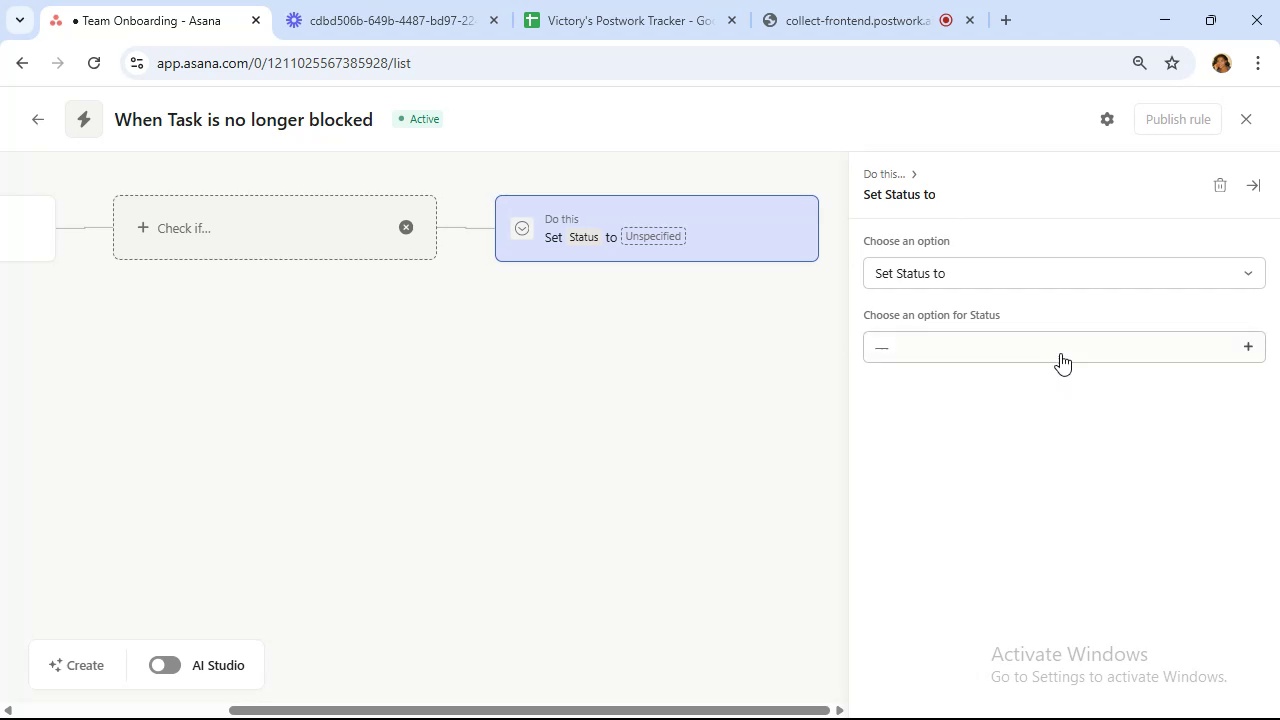 
left_click([1060, 345])
 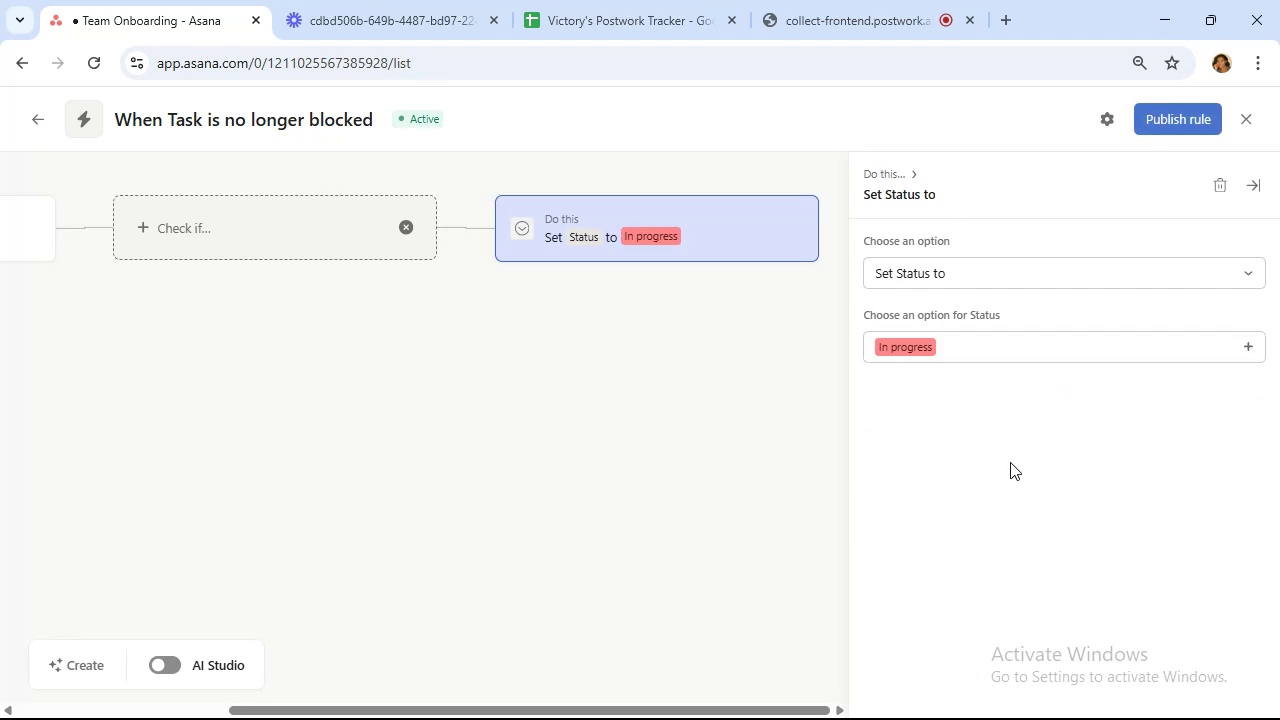 
wait(7.08)
 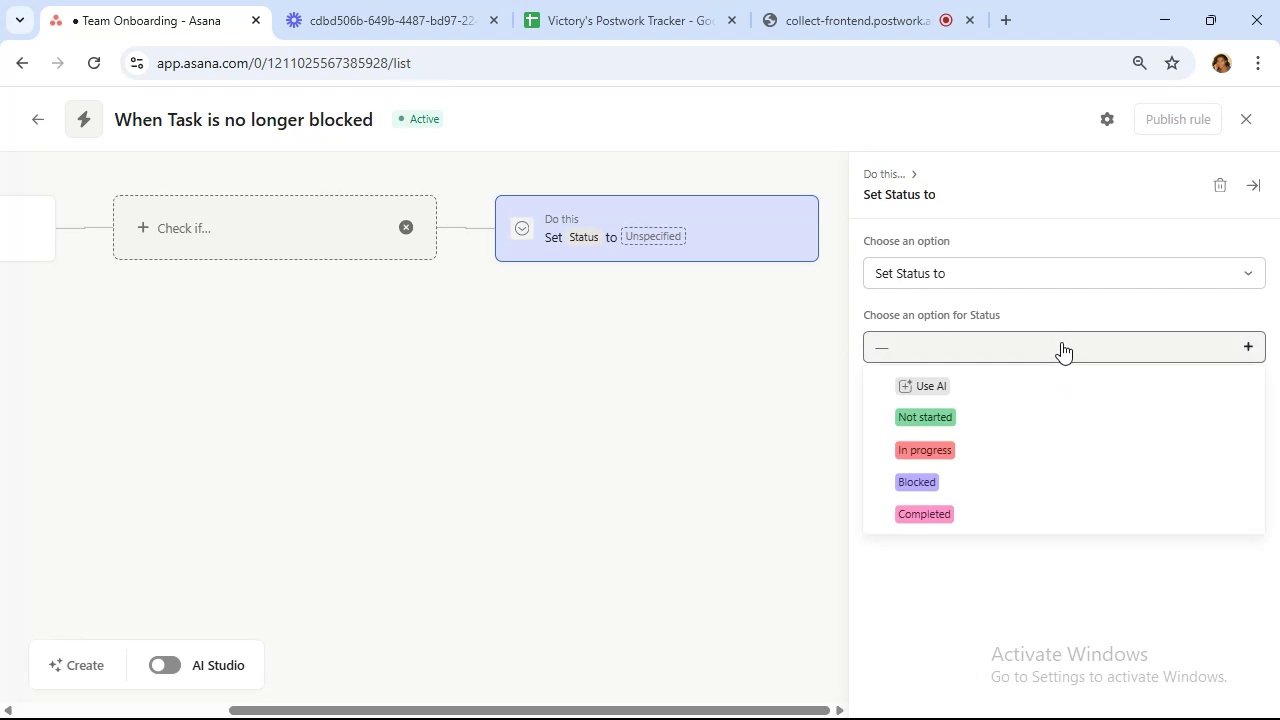 
left_click([1172, 117])
 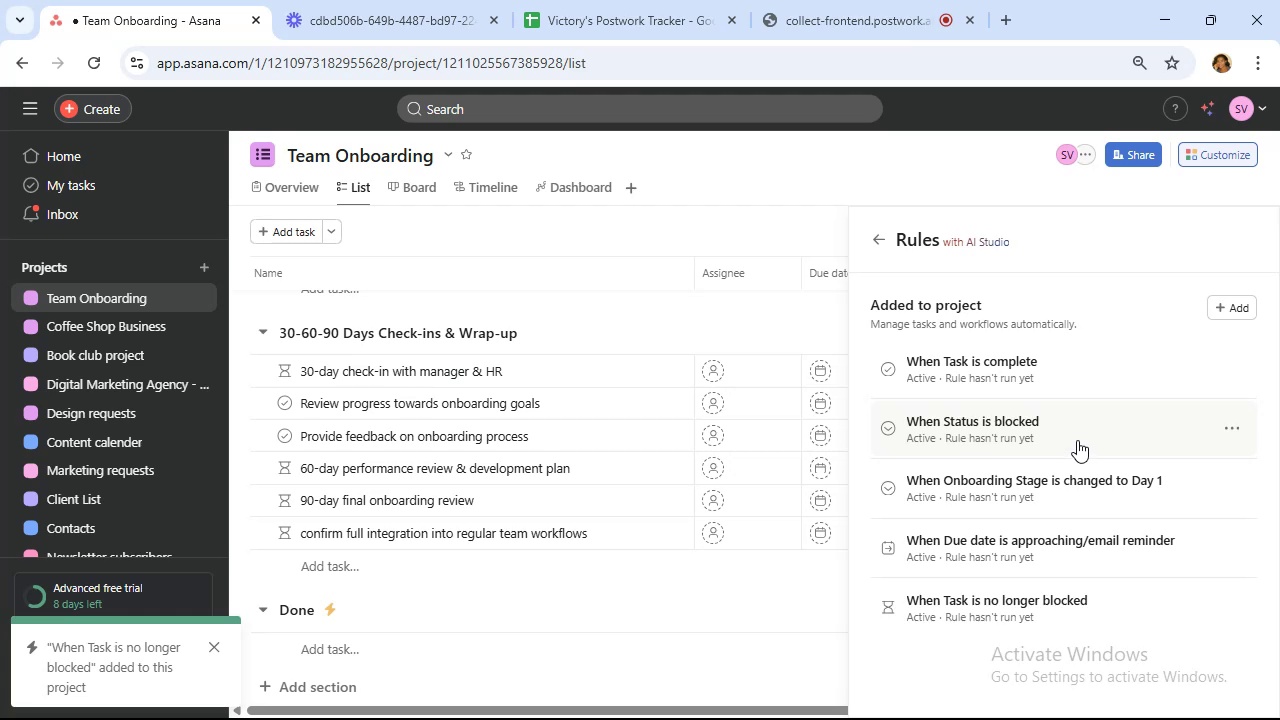 
wait(8.63)
 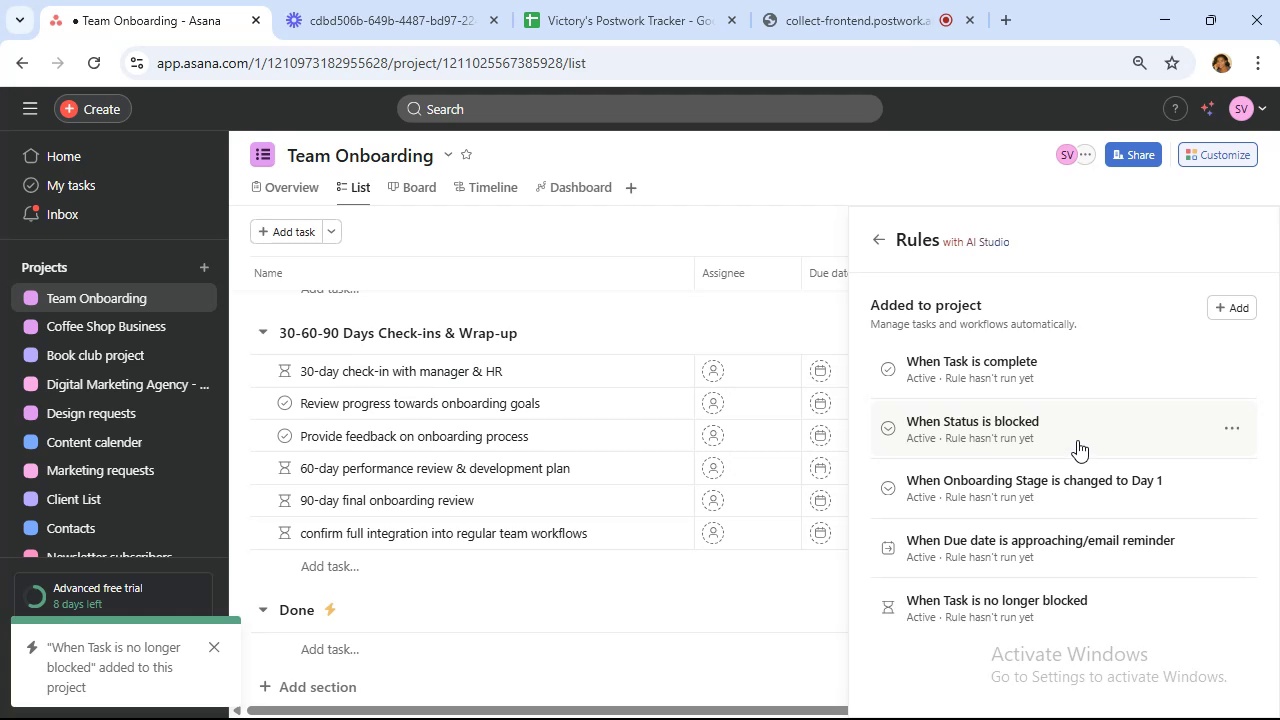 
left_click([1223, 305])
 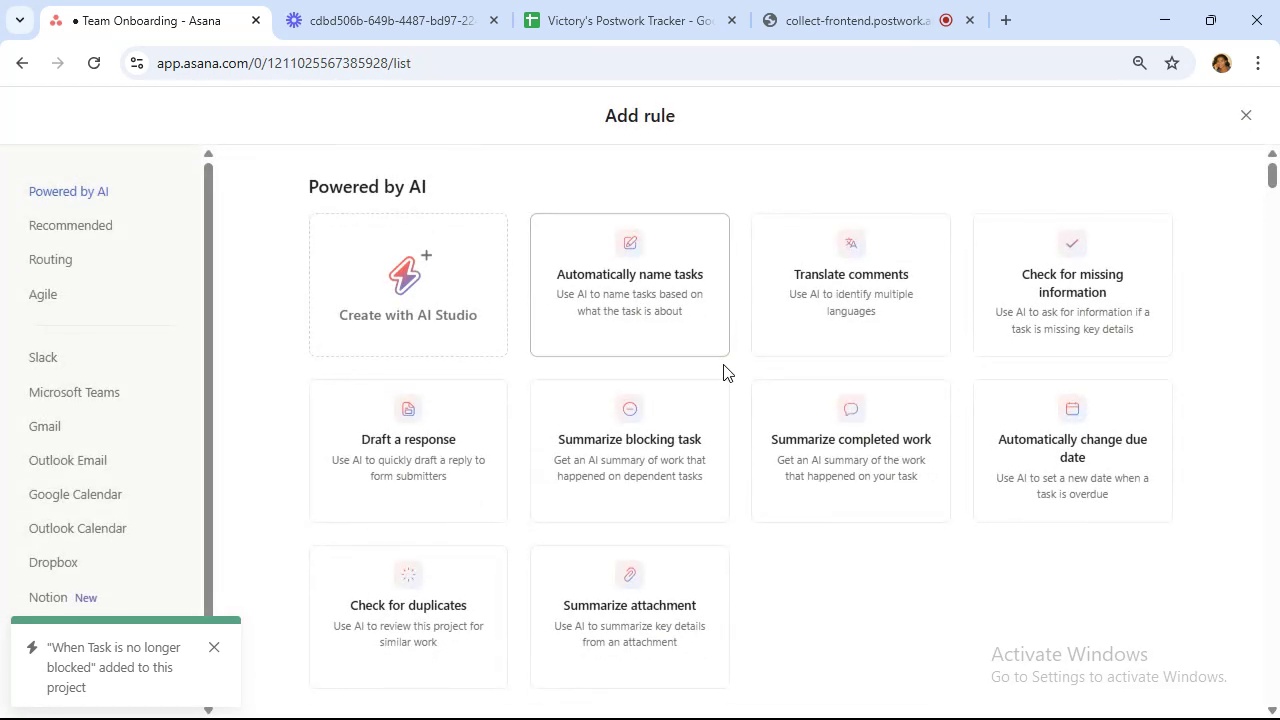 
scroll: coordinate [412, 307], scroll_direction: down, amount: 6.0
 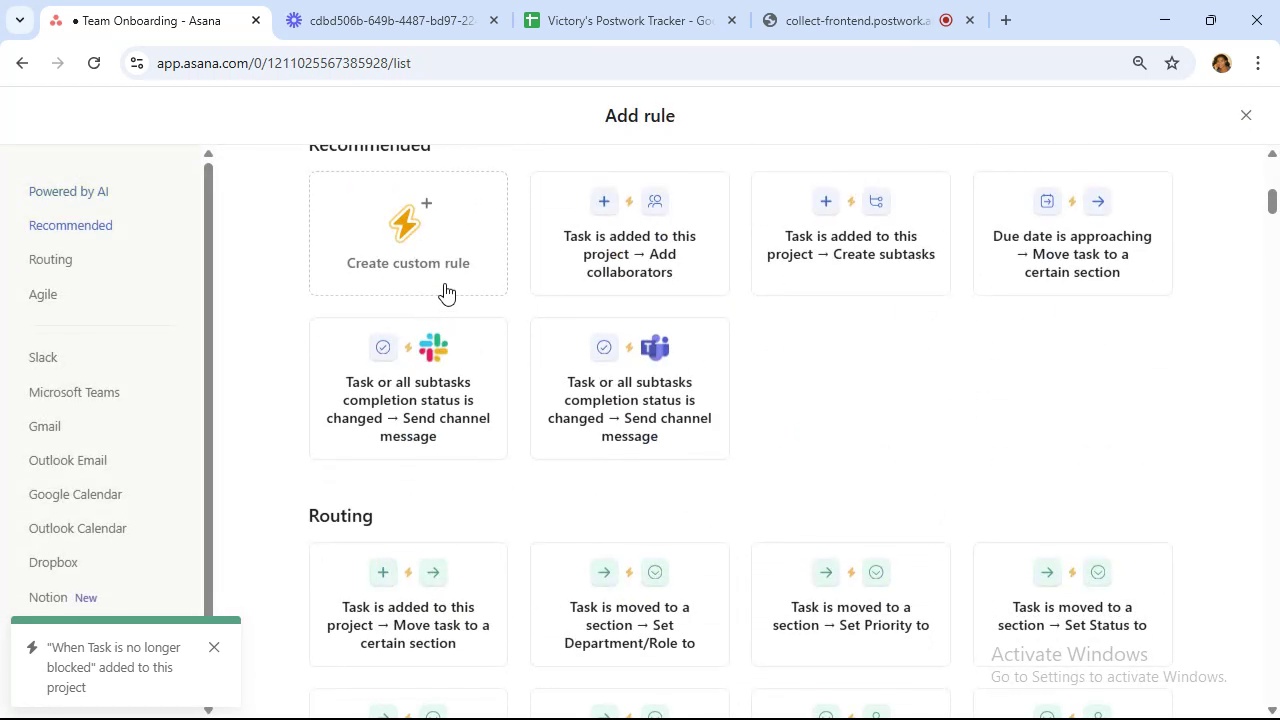 
left_click([444, 246])
 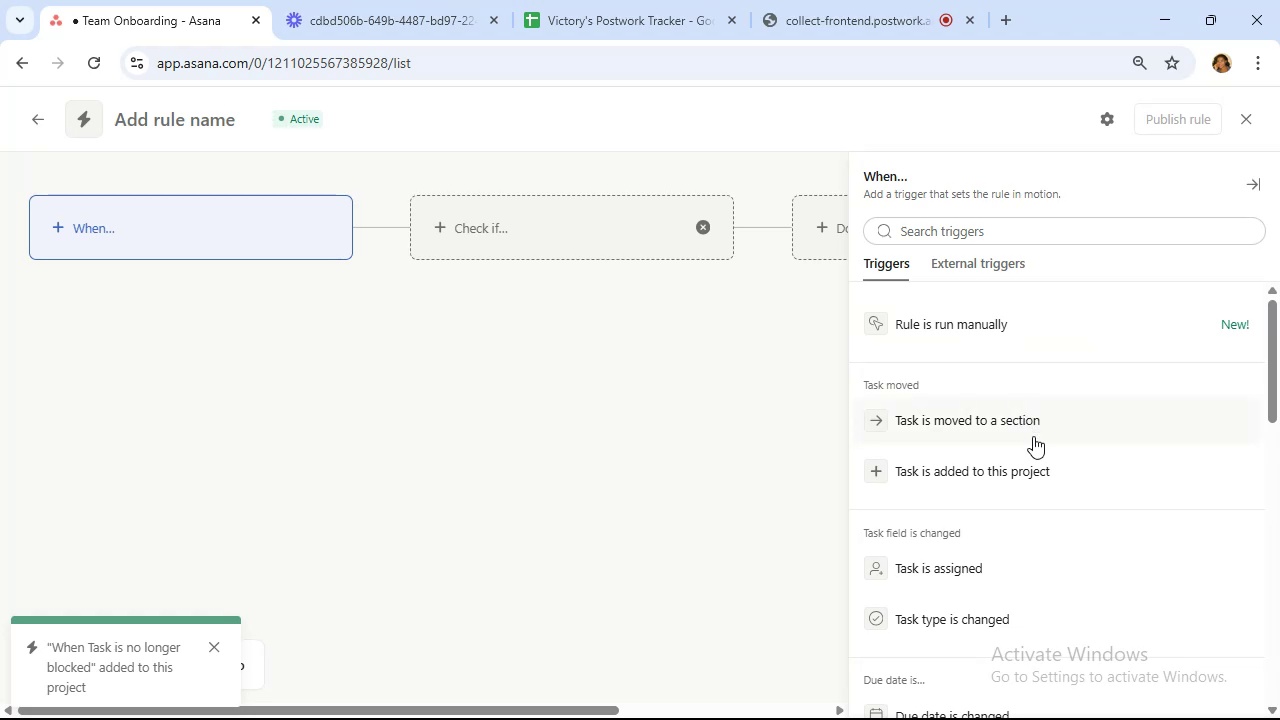 
left_click([1043, 458])
 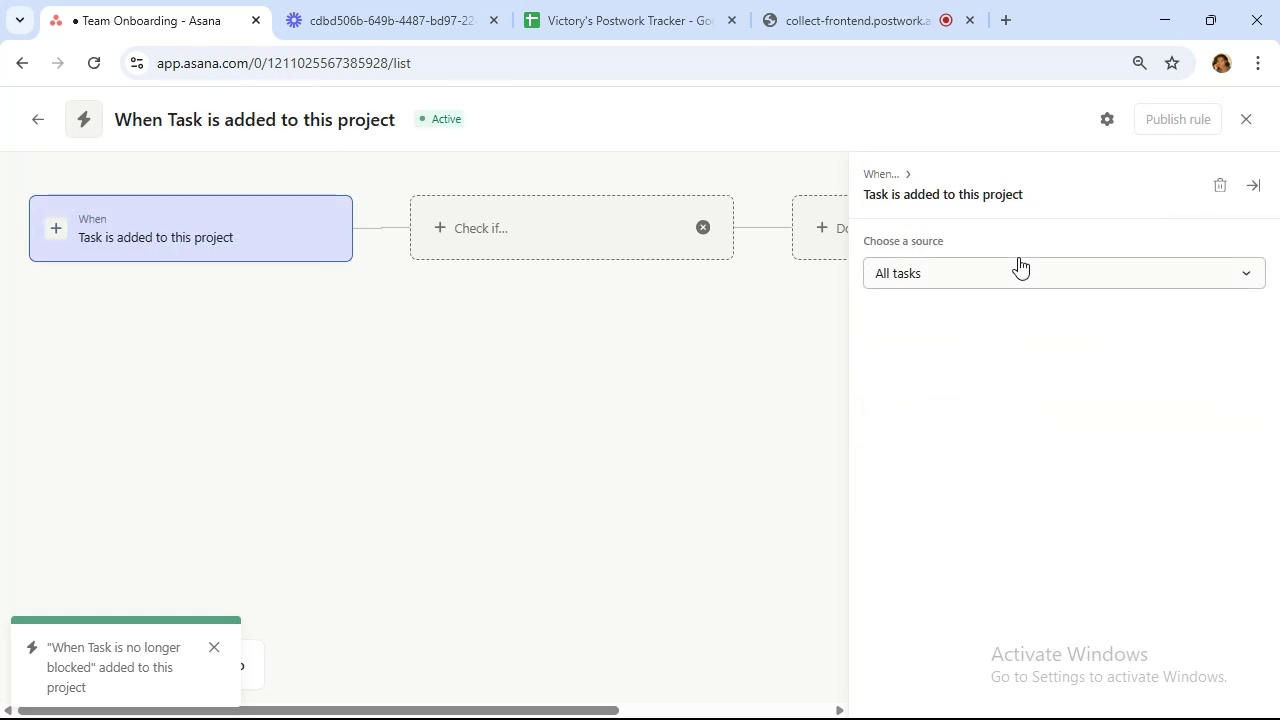 
left_click([1018, 257])
 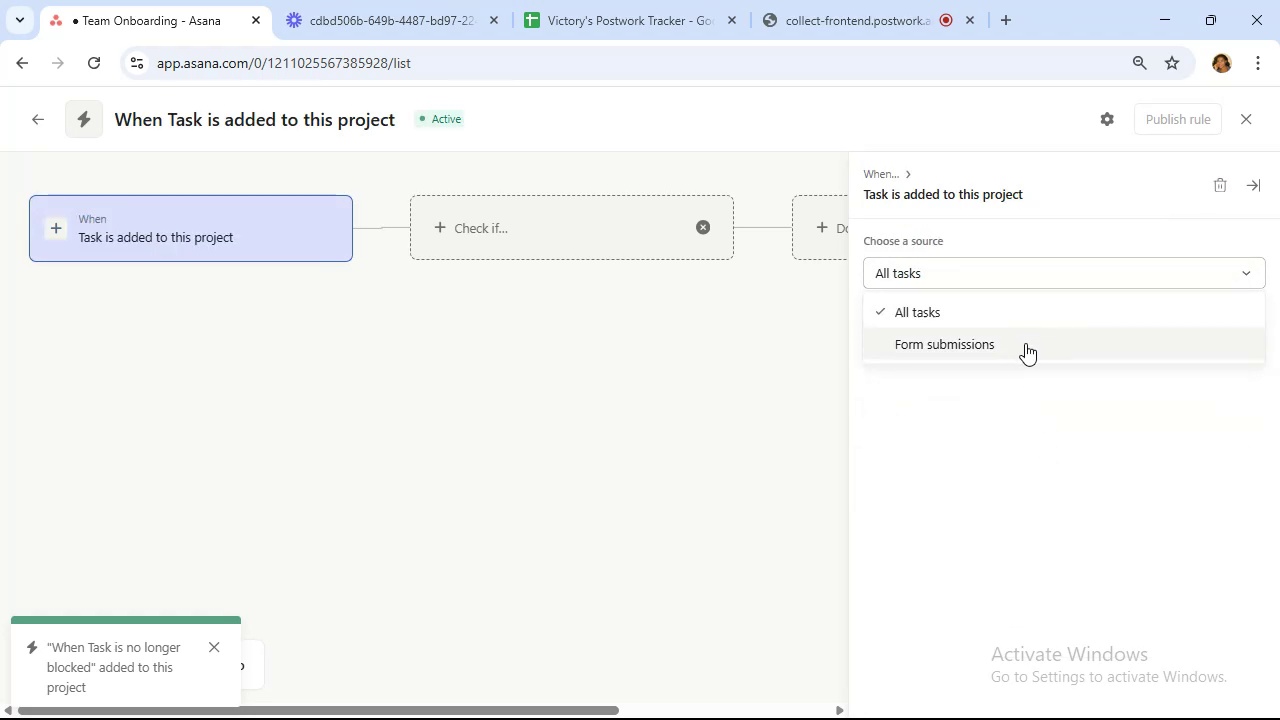 
left_click([1025, 343])
 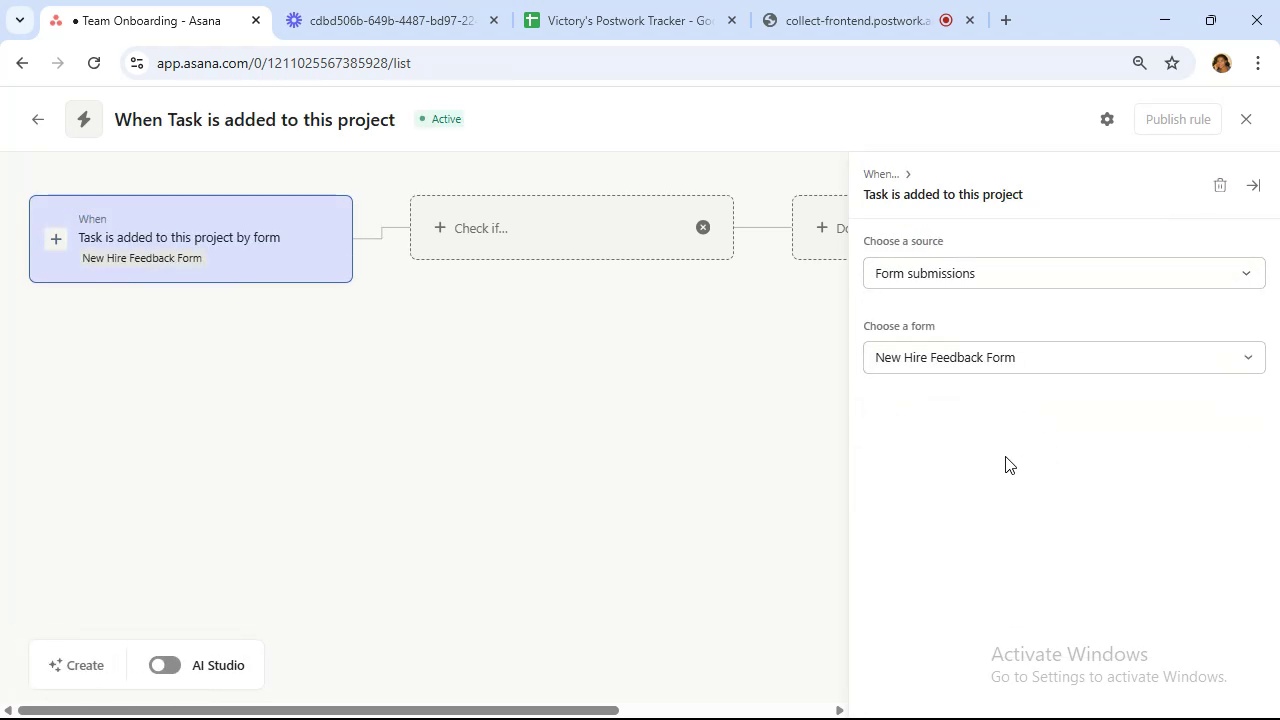 
wait(7.68)
 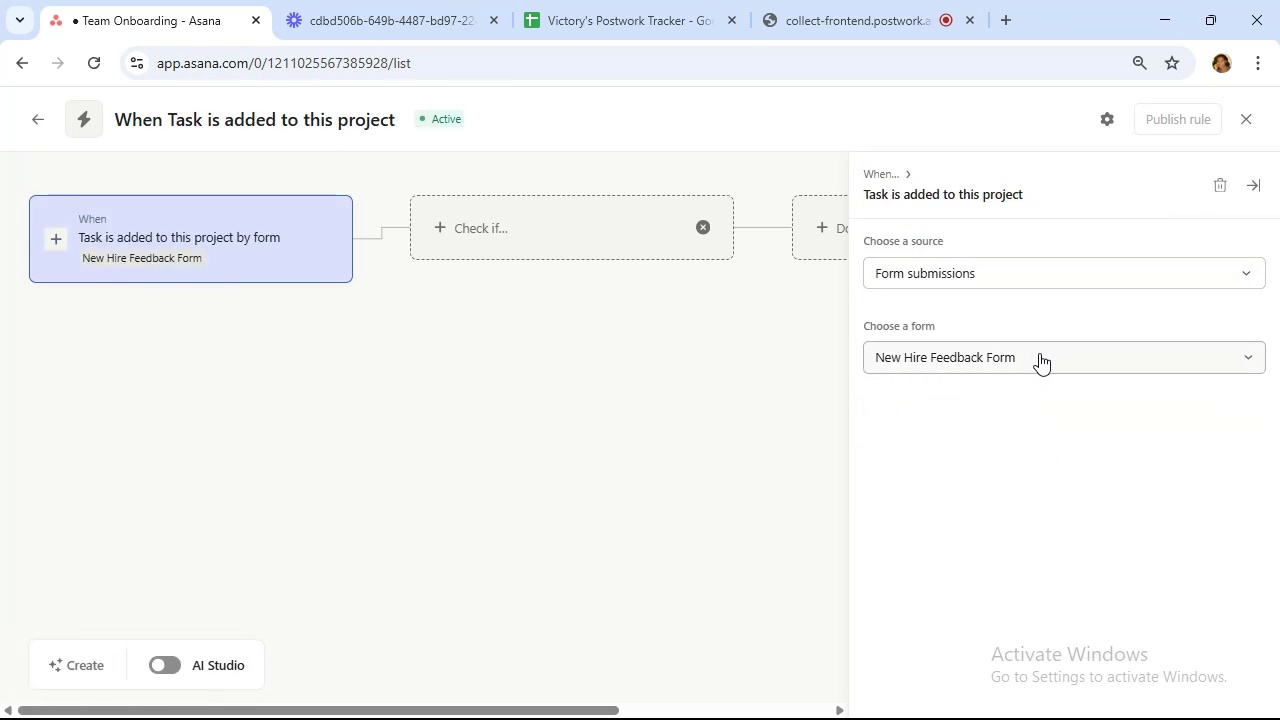 
left_click([825, 225])
 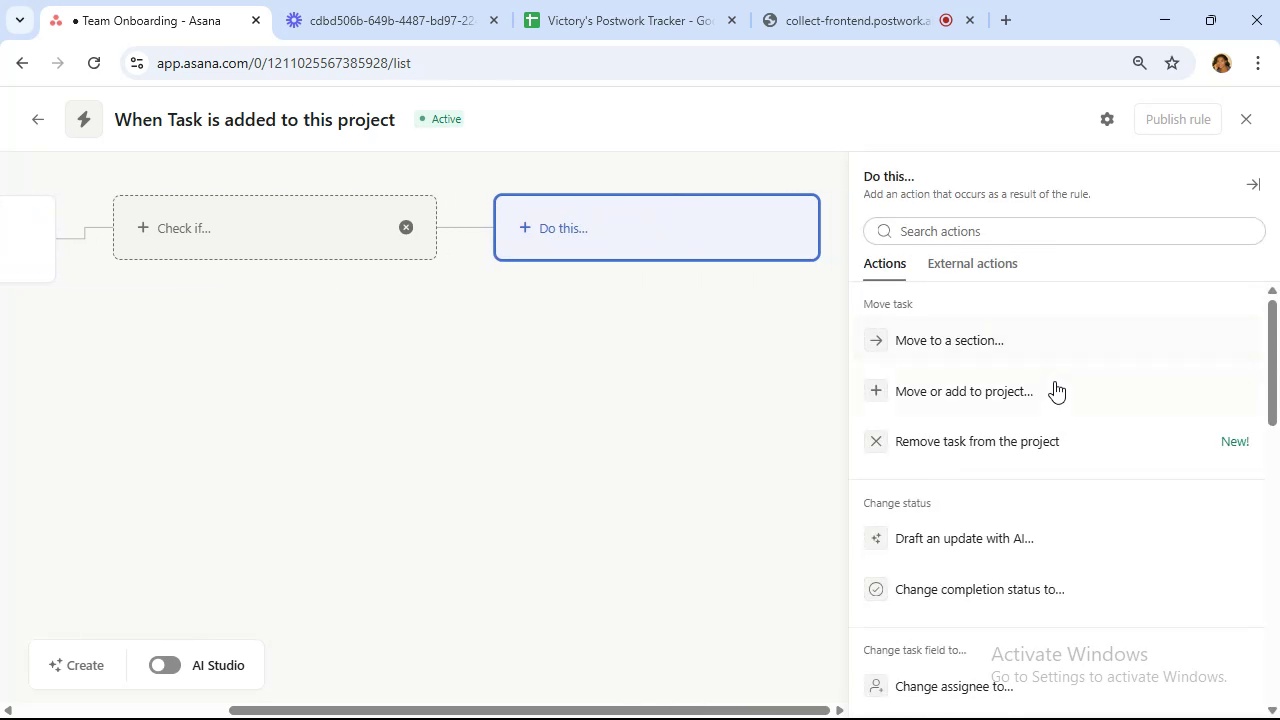 
scroll: coordinate [1031, 402], scroll_direction: down, amount: 8.0
 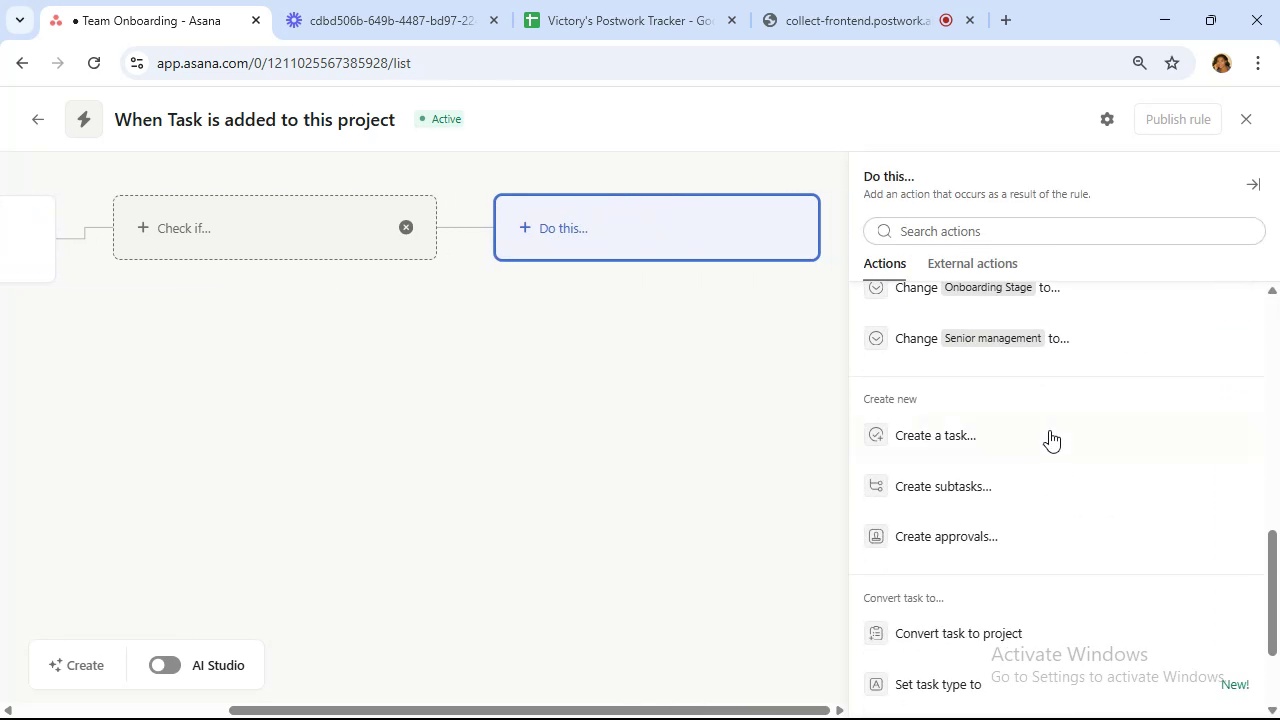 
left_click([1051, 434])
 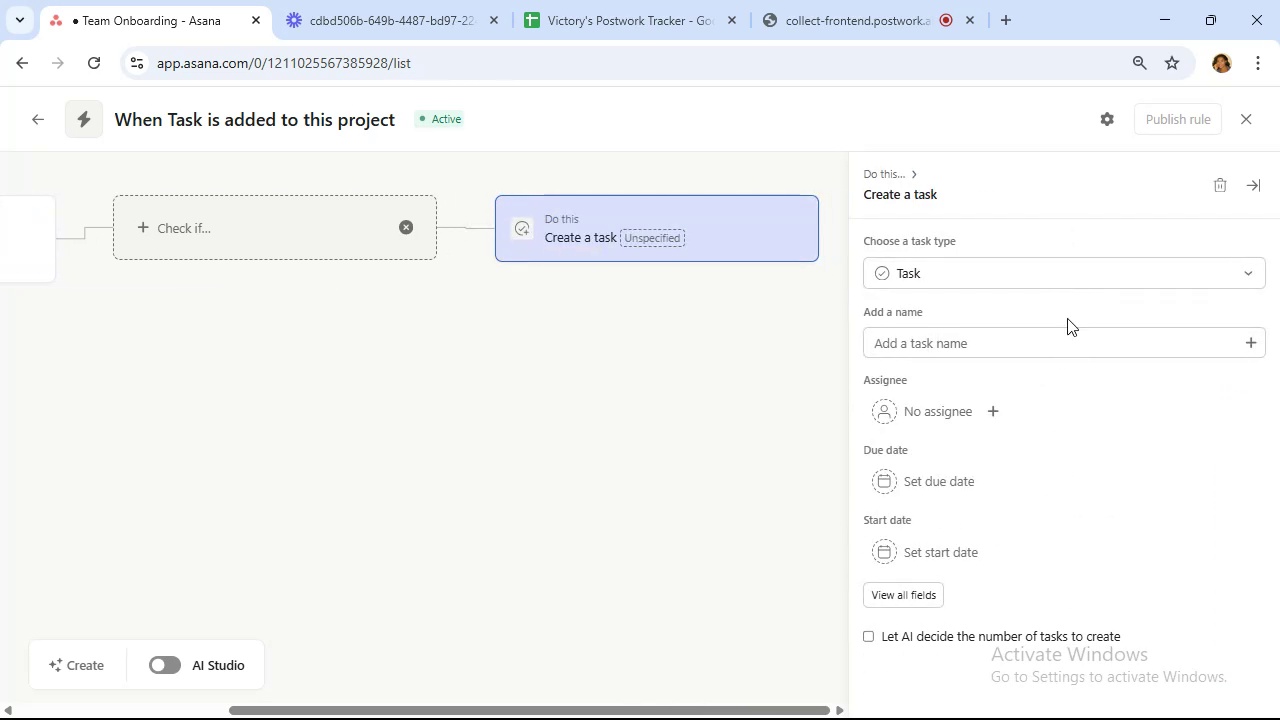 
left_click([1067, 272])
 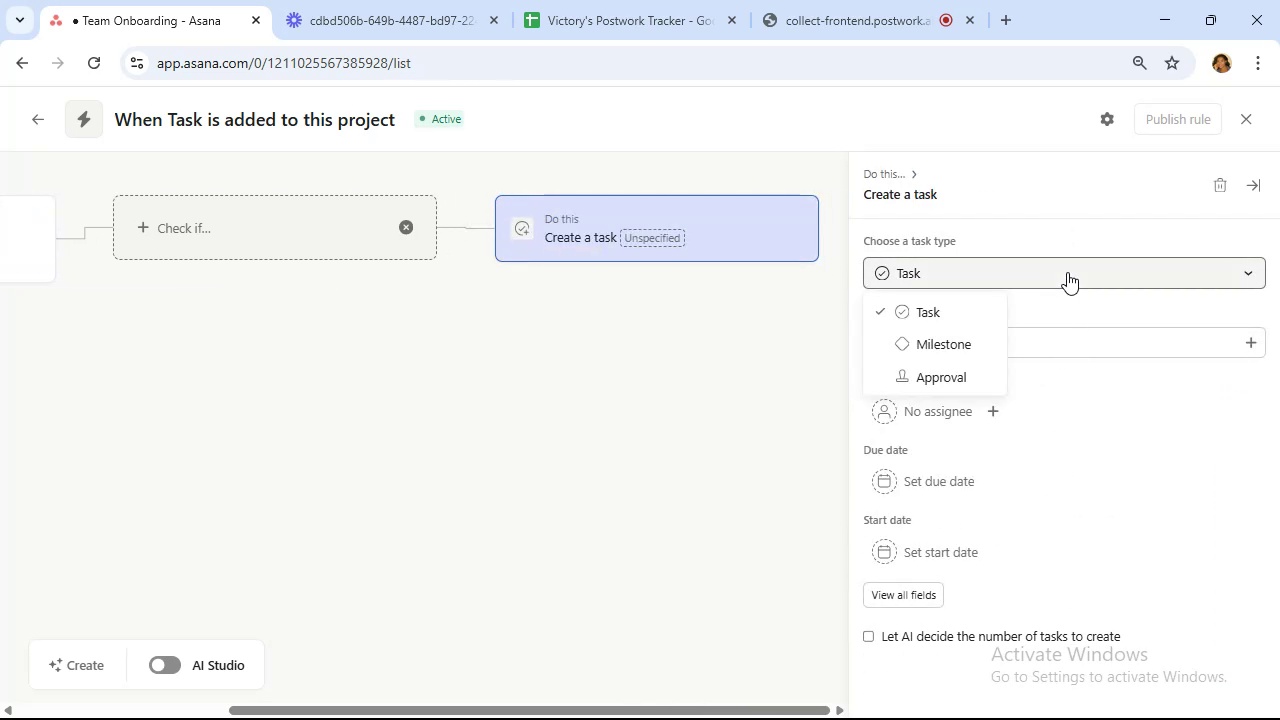 
left_click([1067, 272])
 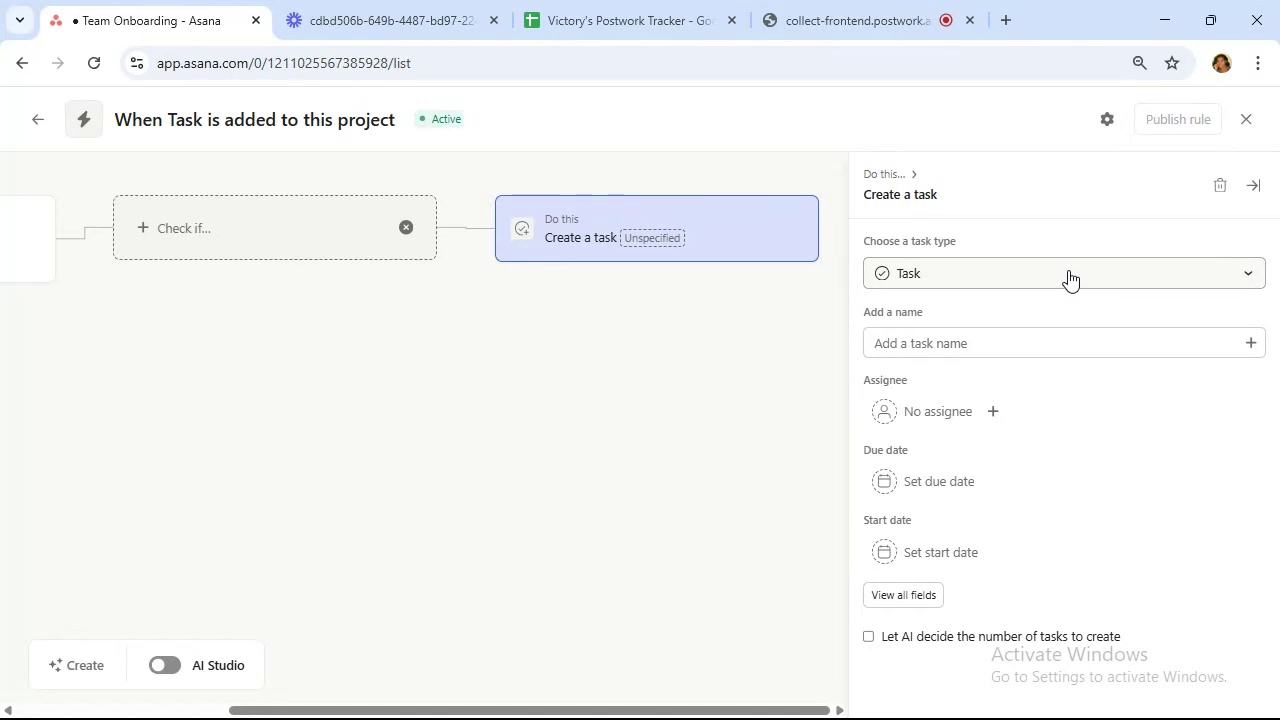 
wait(6.0)
 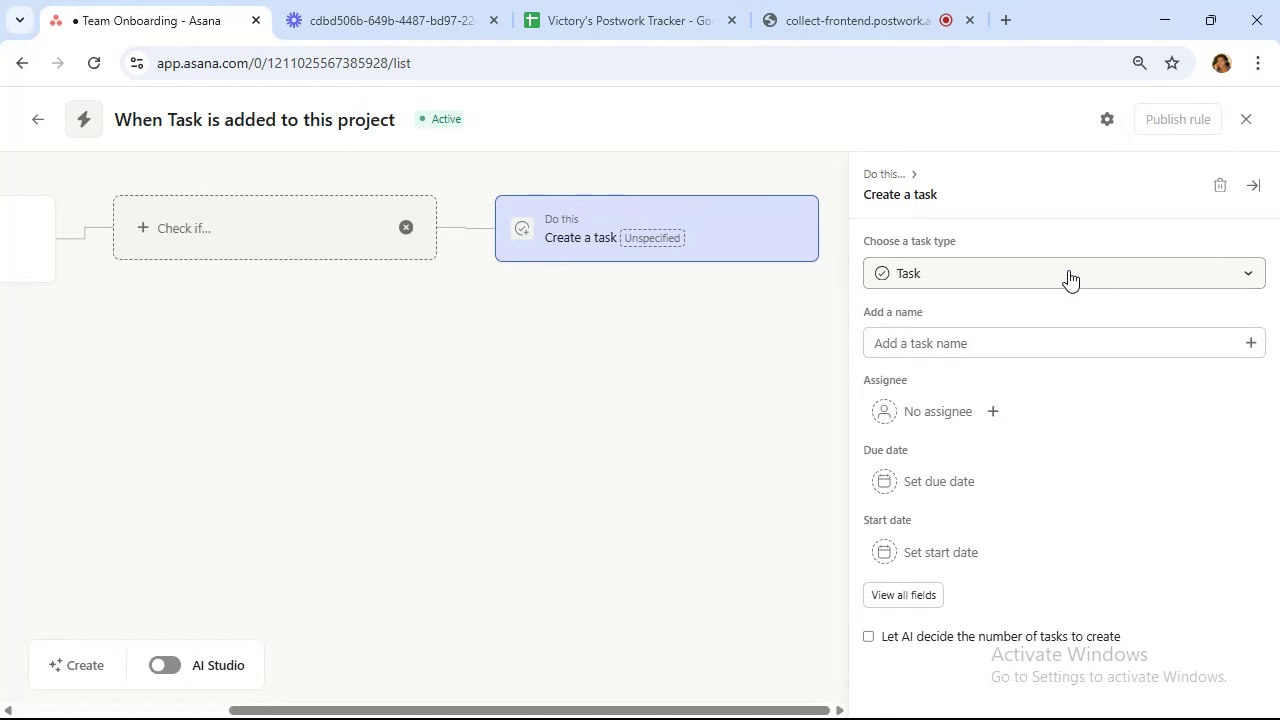 
left_click([1093, 349])
 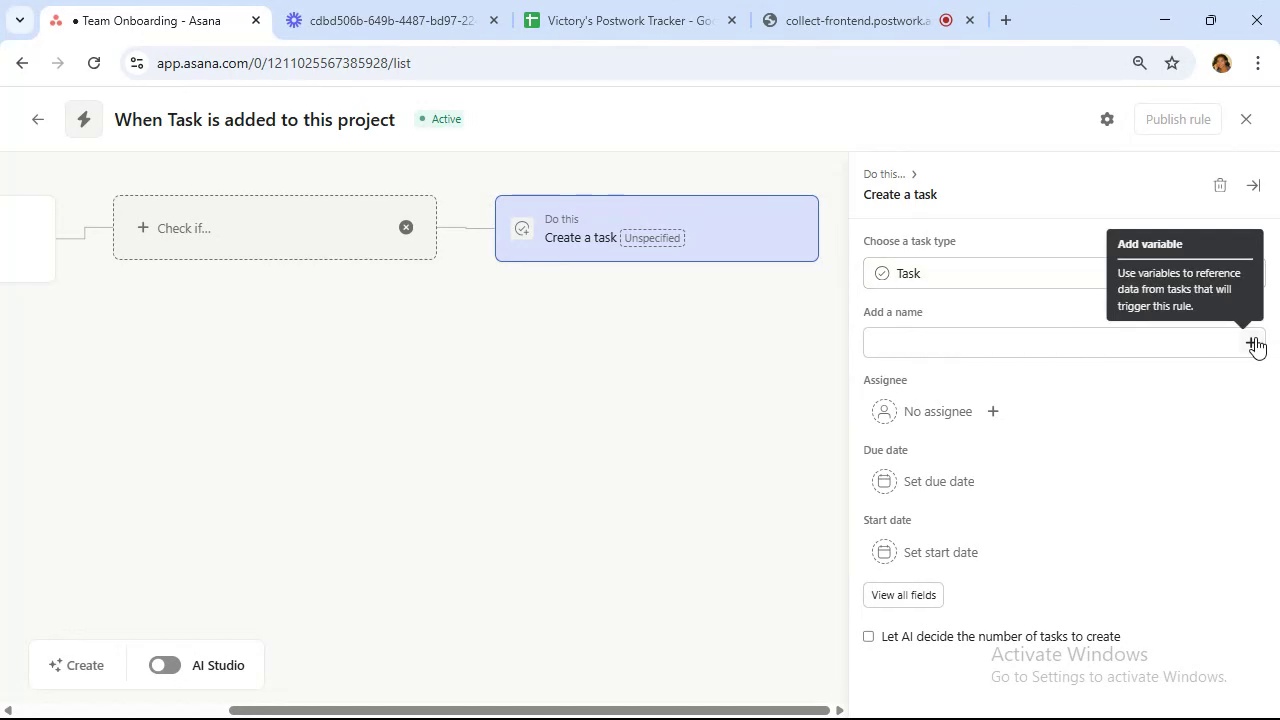 
left_click([1255, 337])
 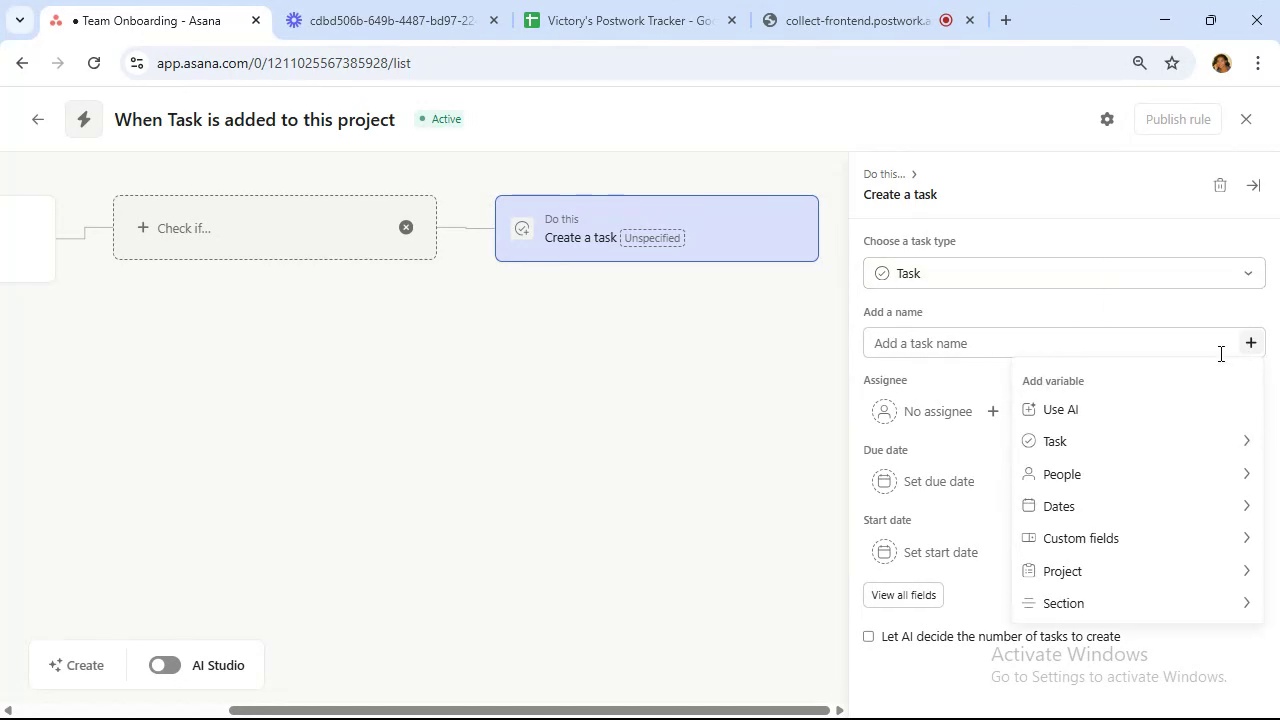 
mouse_move([1106, 452])
 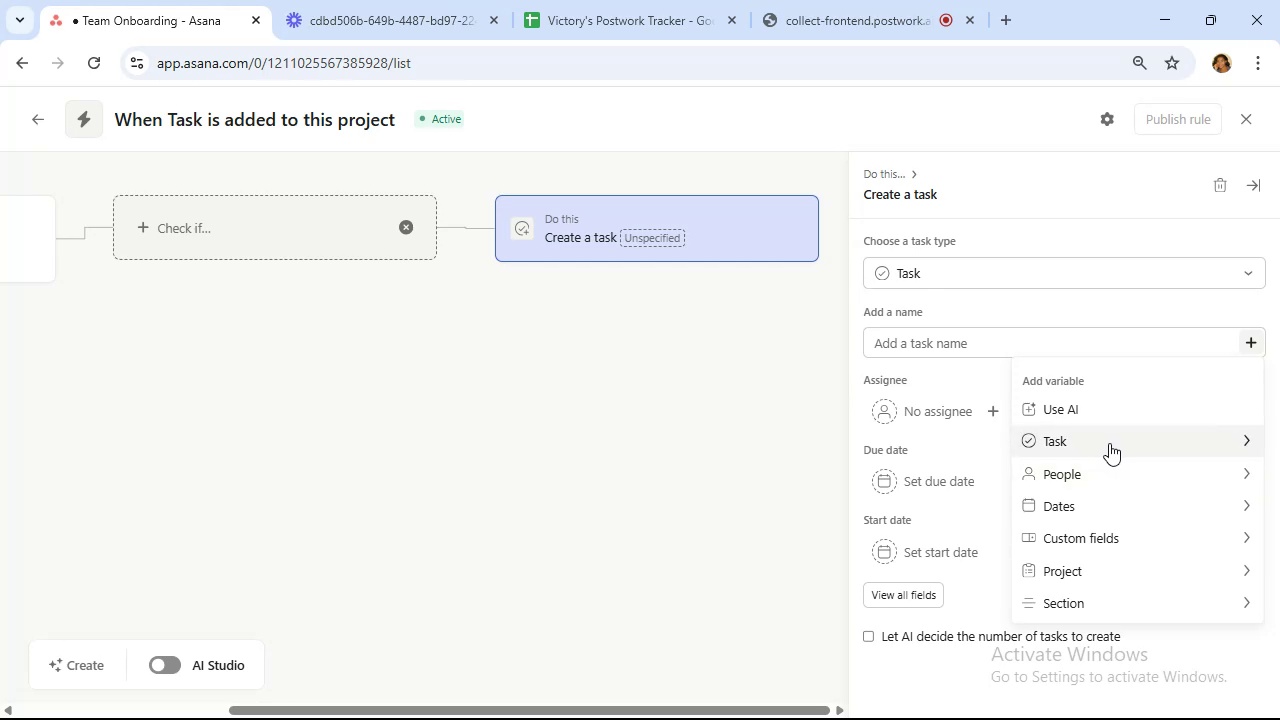 
mouse_move([1140, 562])
 